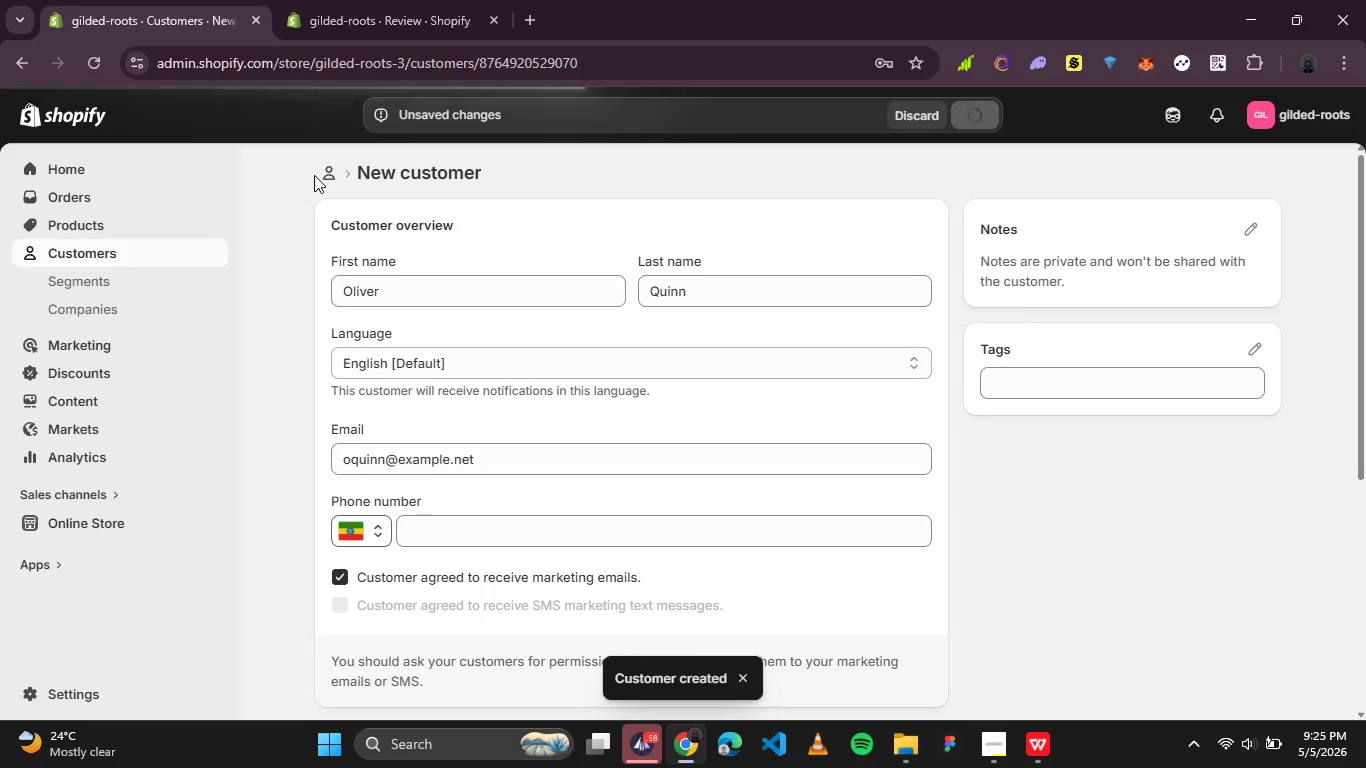 
left_click([324, 172])
 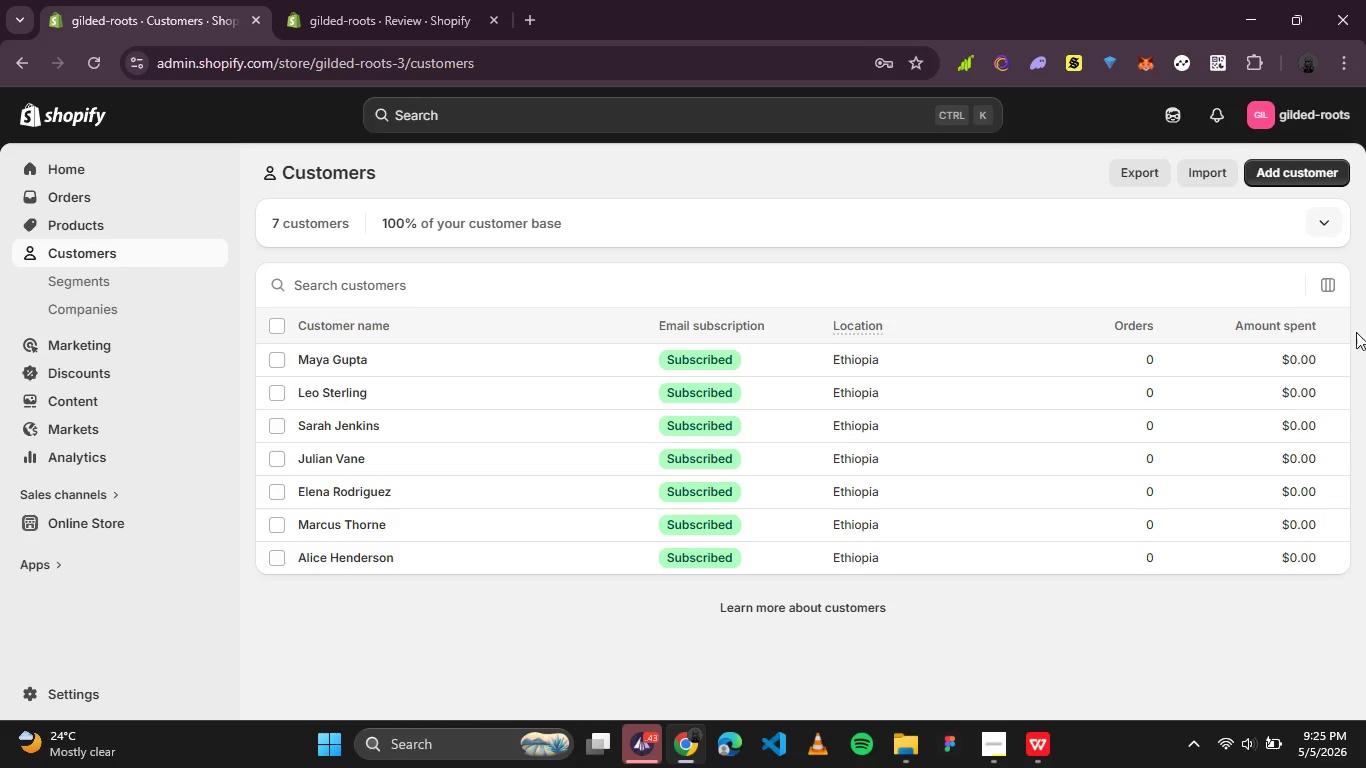 
left_click([1277, 168])
 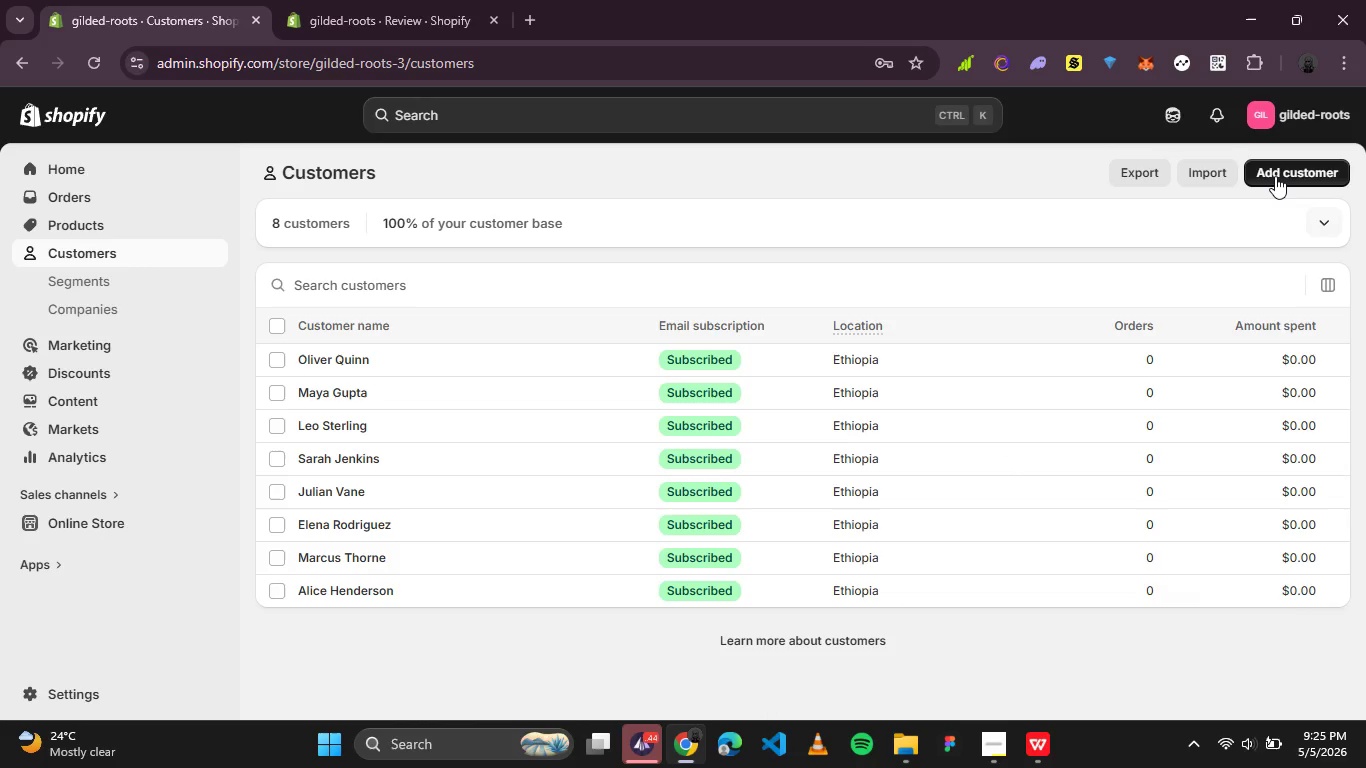 
left_click([1275, 176])
 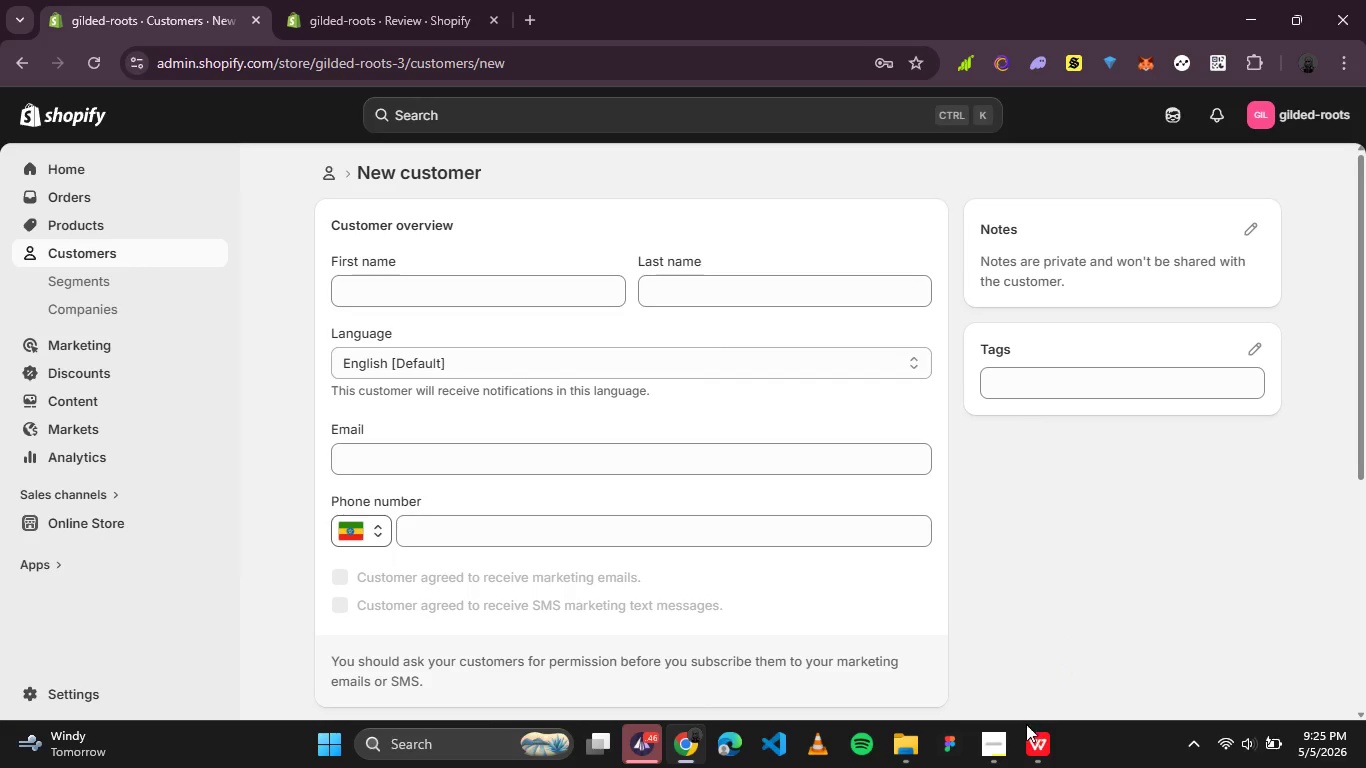 
left_click([1030, 738])
 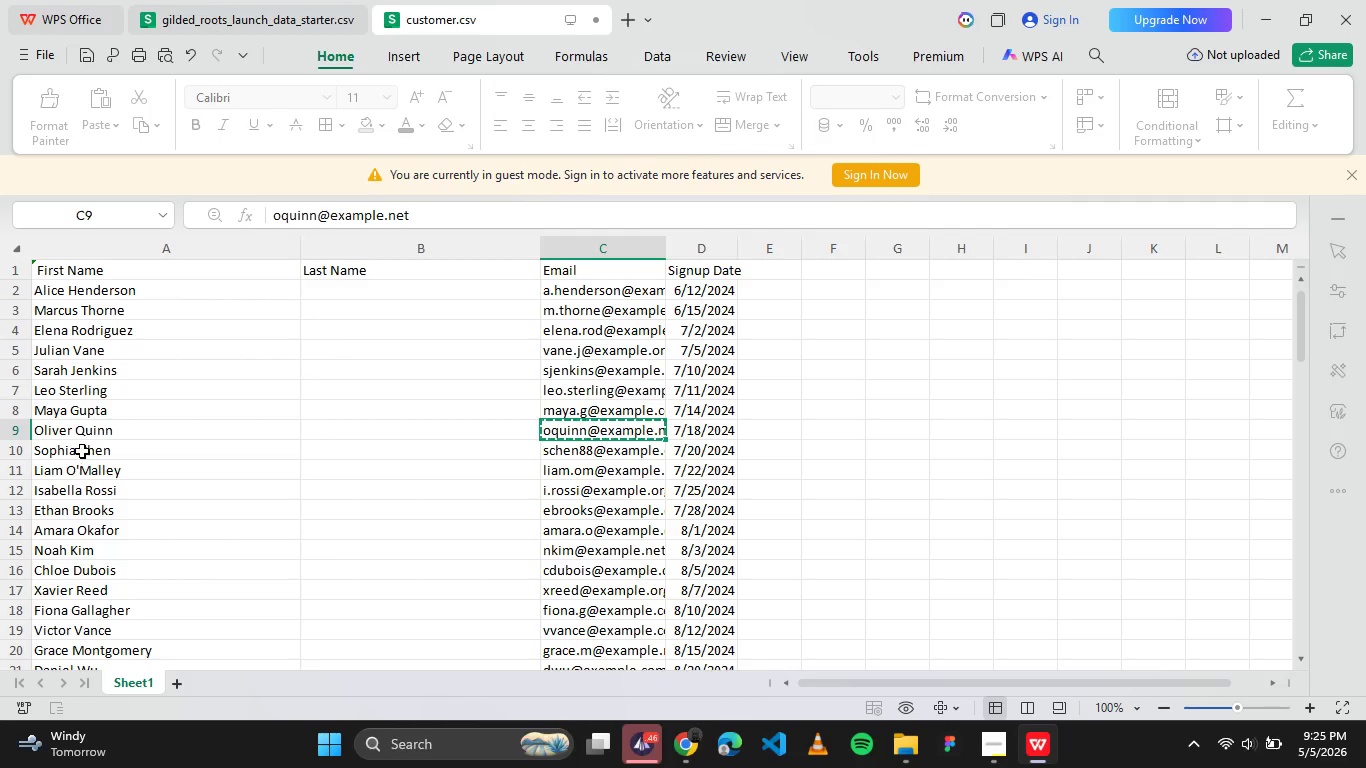 
left_click([82, 450])
 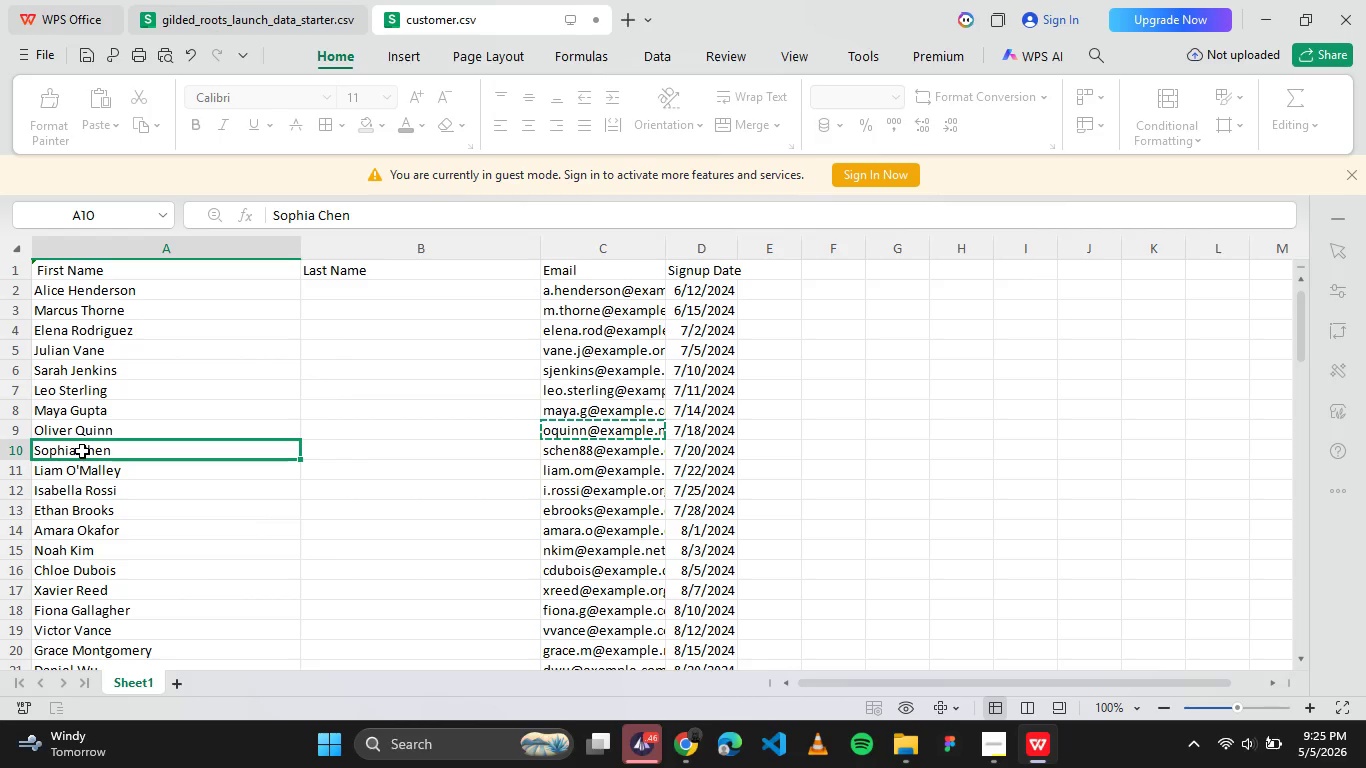 
key(Control+C)
 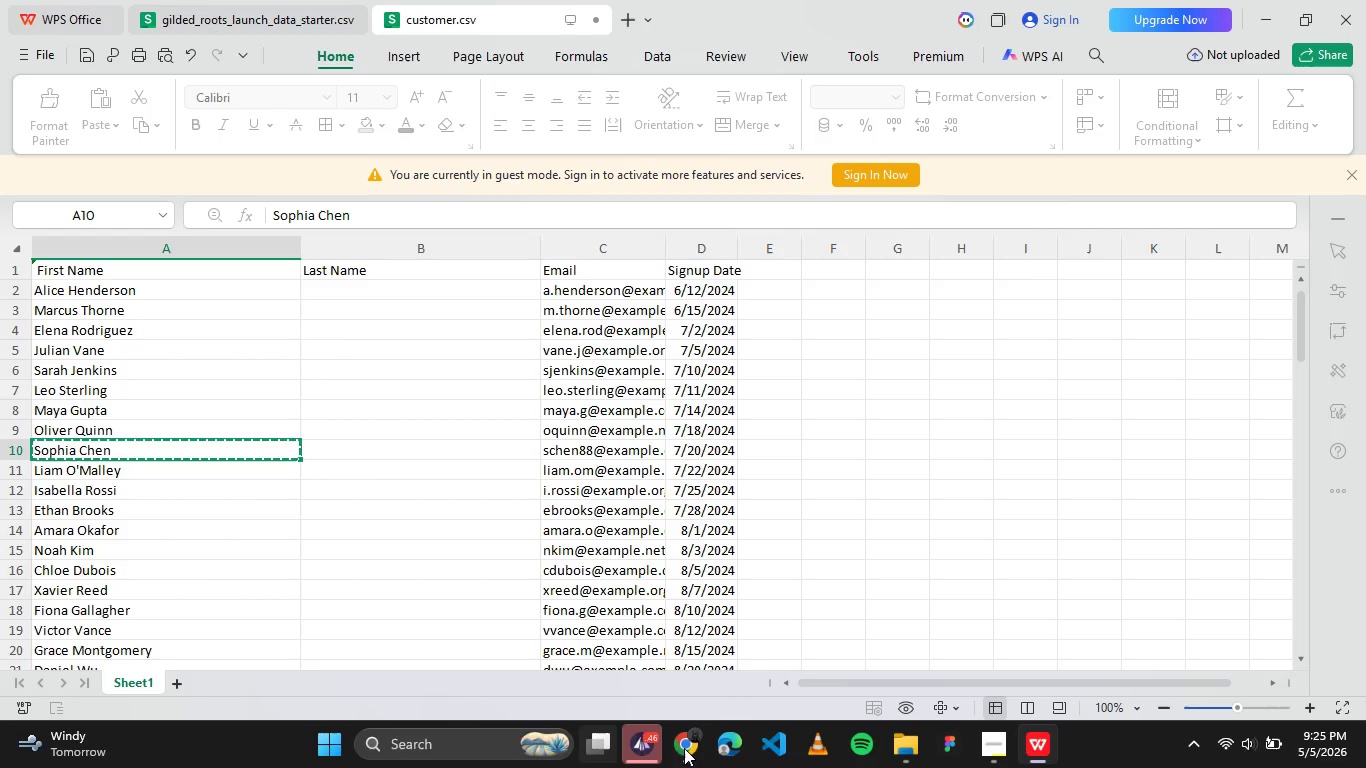 
left_click([688, 748])
 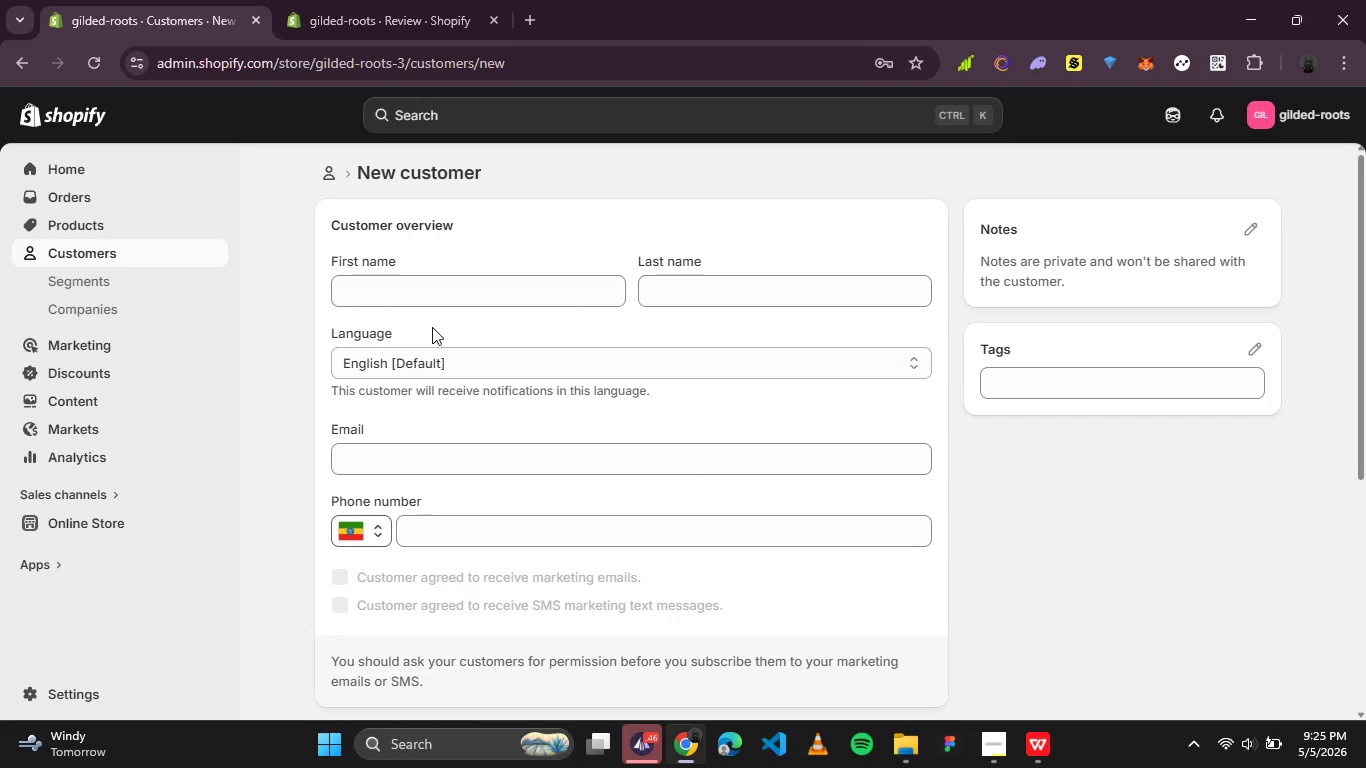 
left_click([434, 294])
 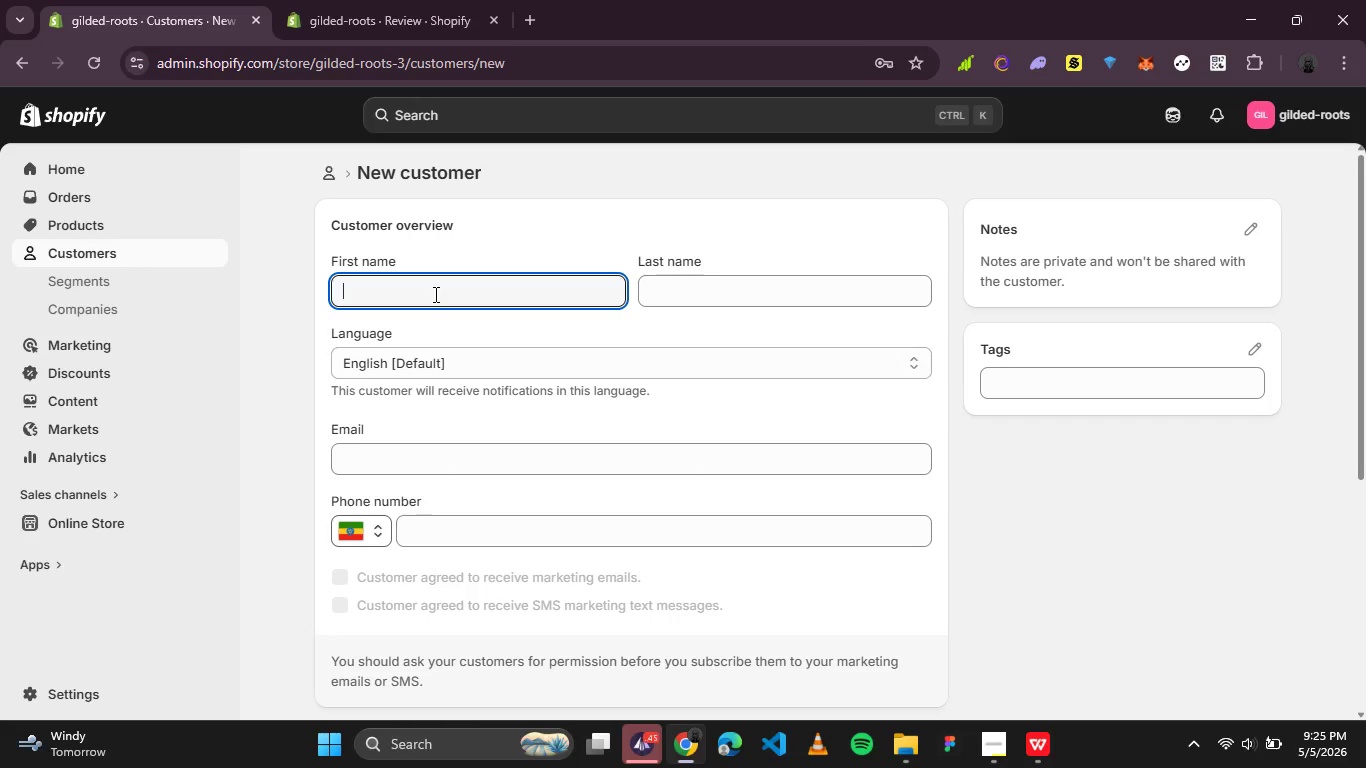 
key(Control+V)
 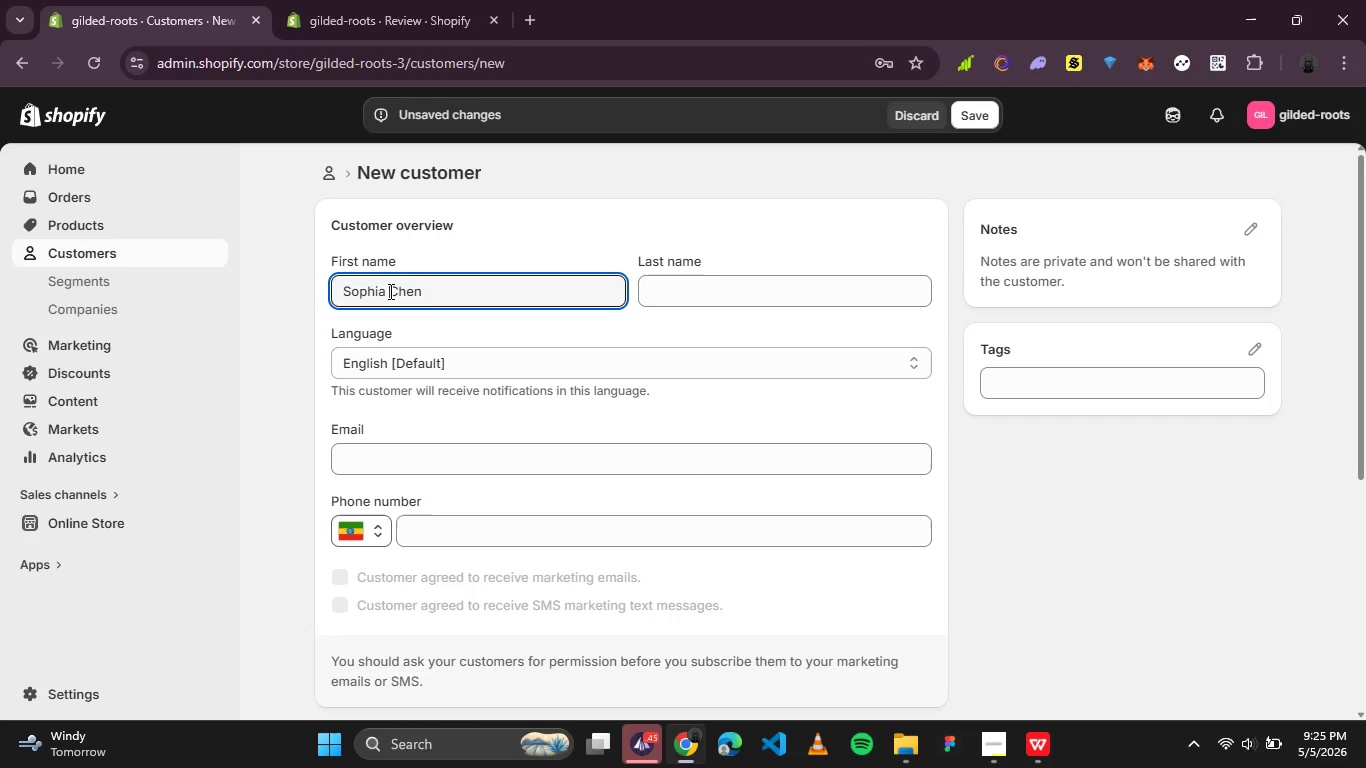 
double_click([389, 291])
 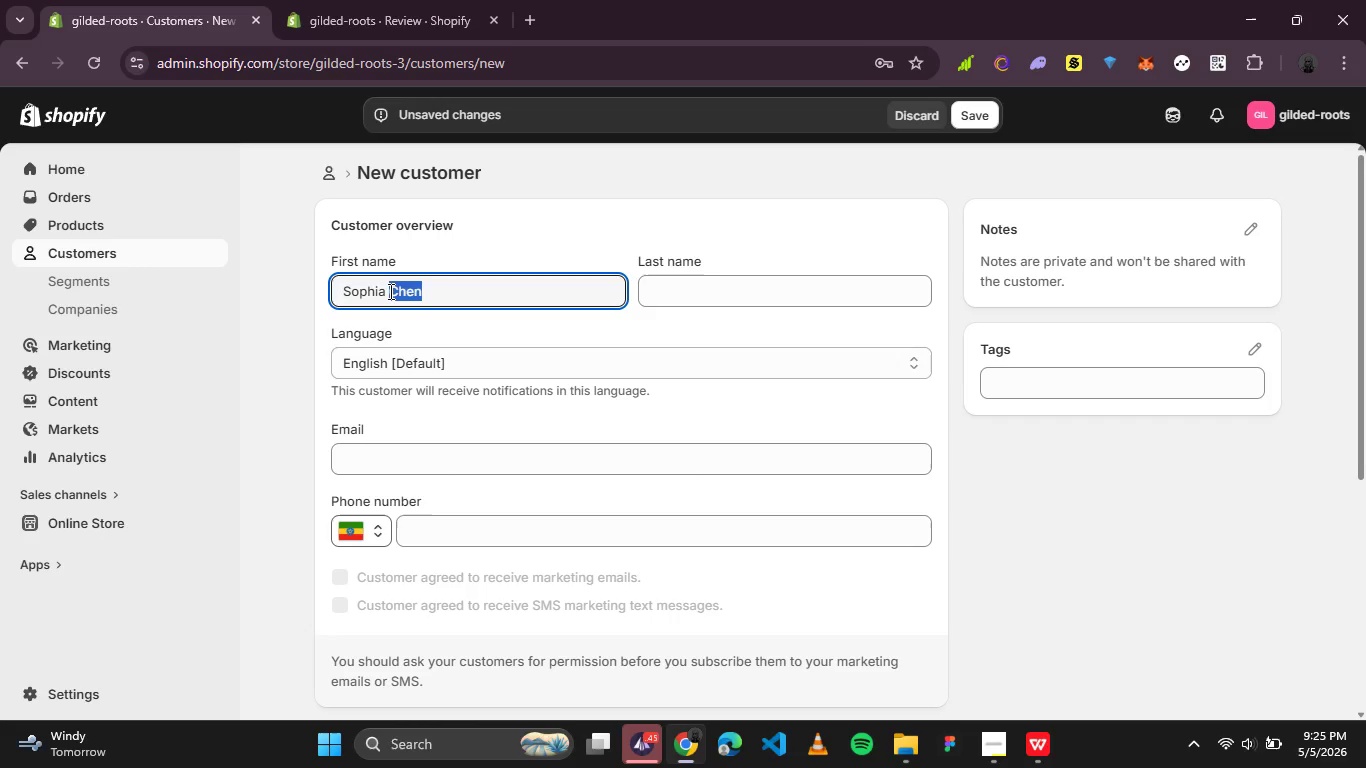 
key(Control+X)
 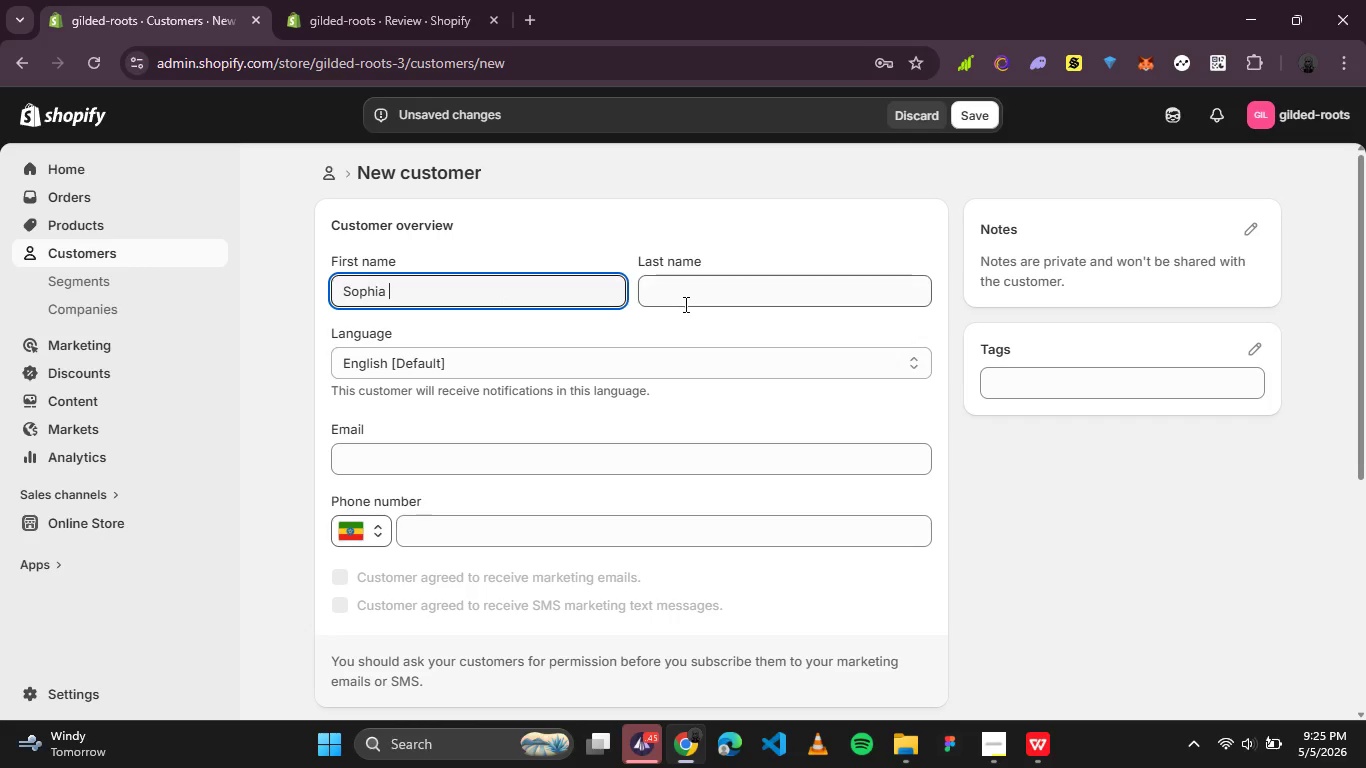 
left_click([684, 304])
 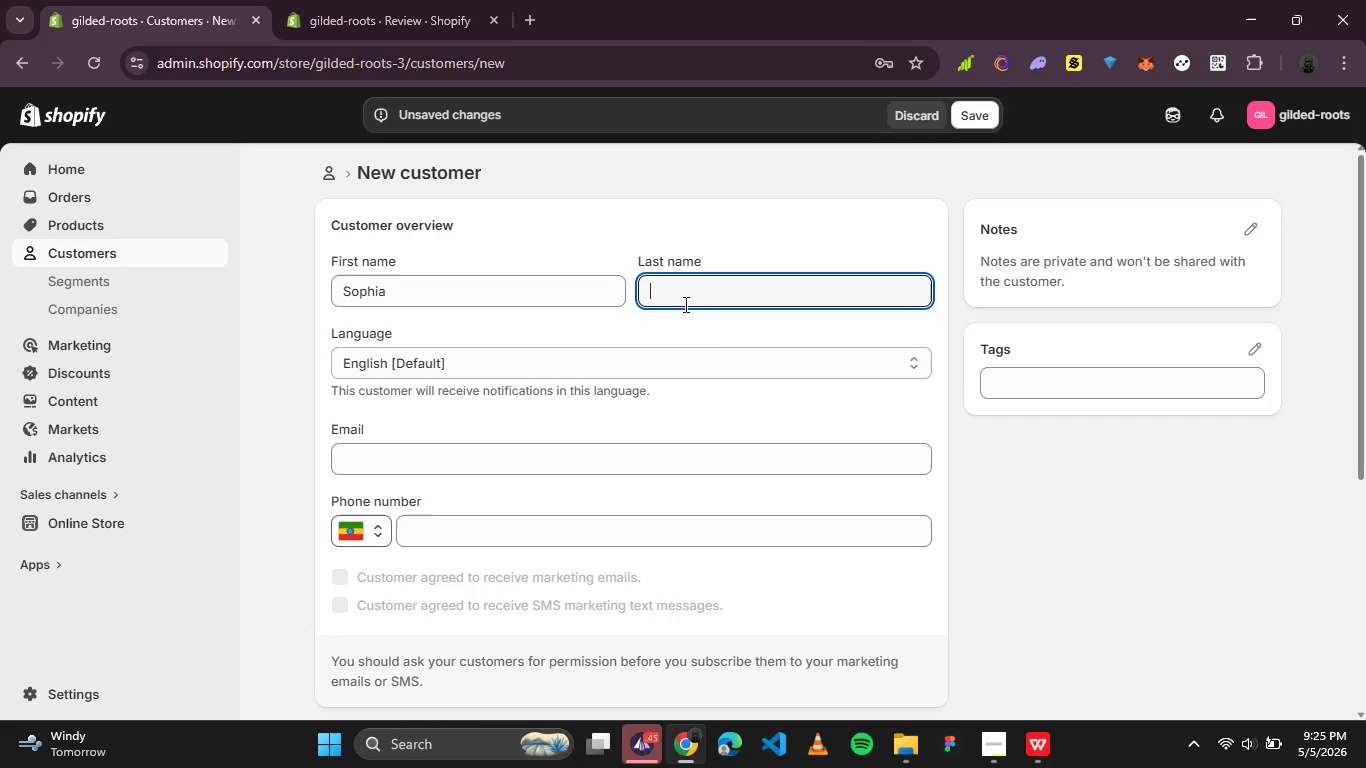 
key(Control+V)
 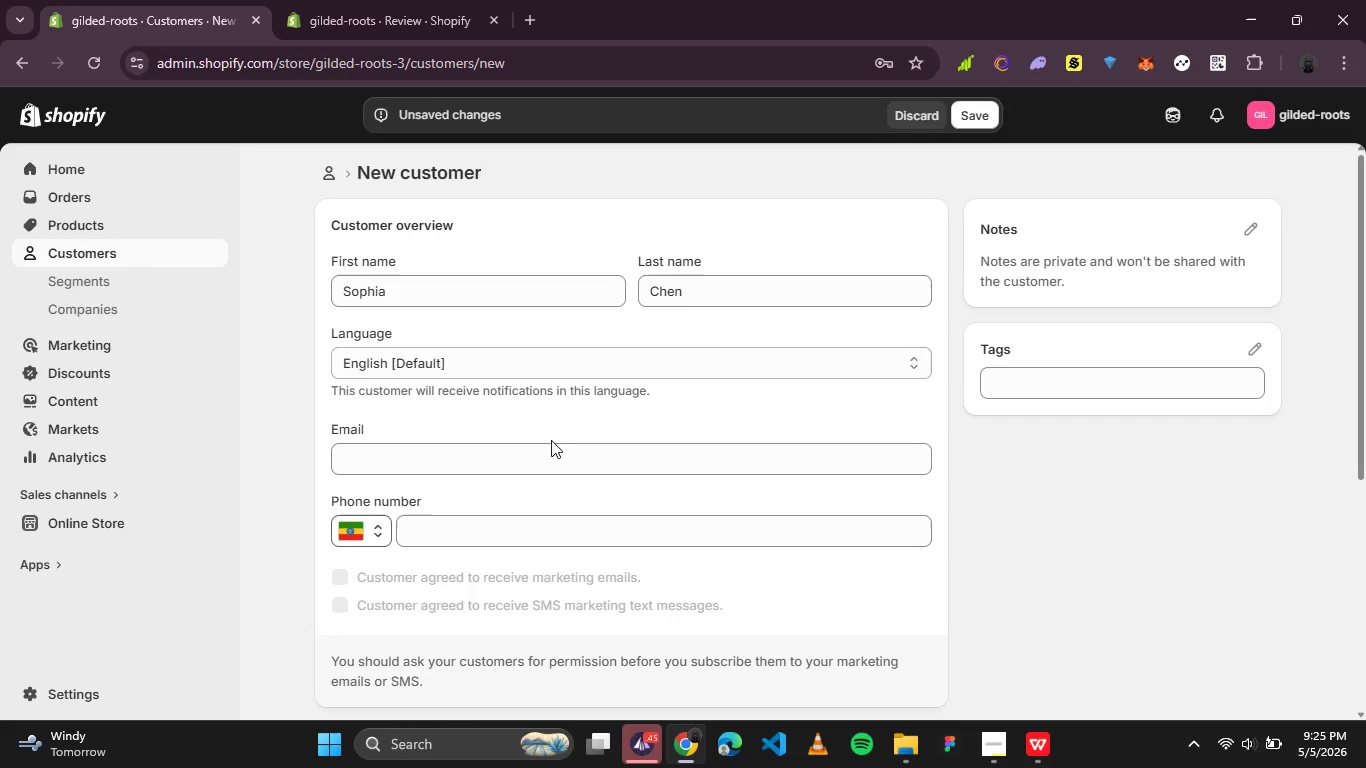 
double_click([549, 447])
 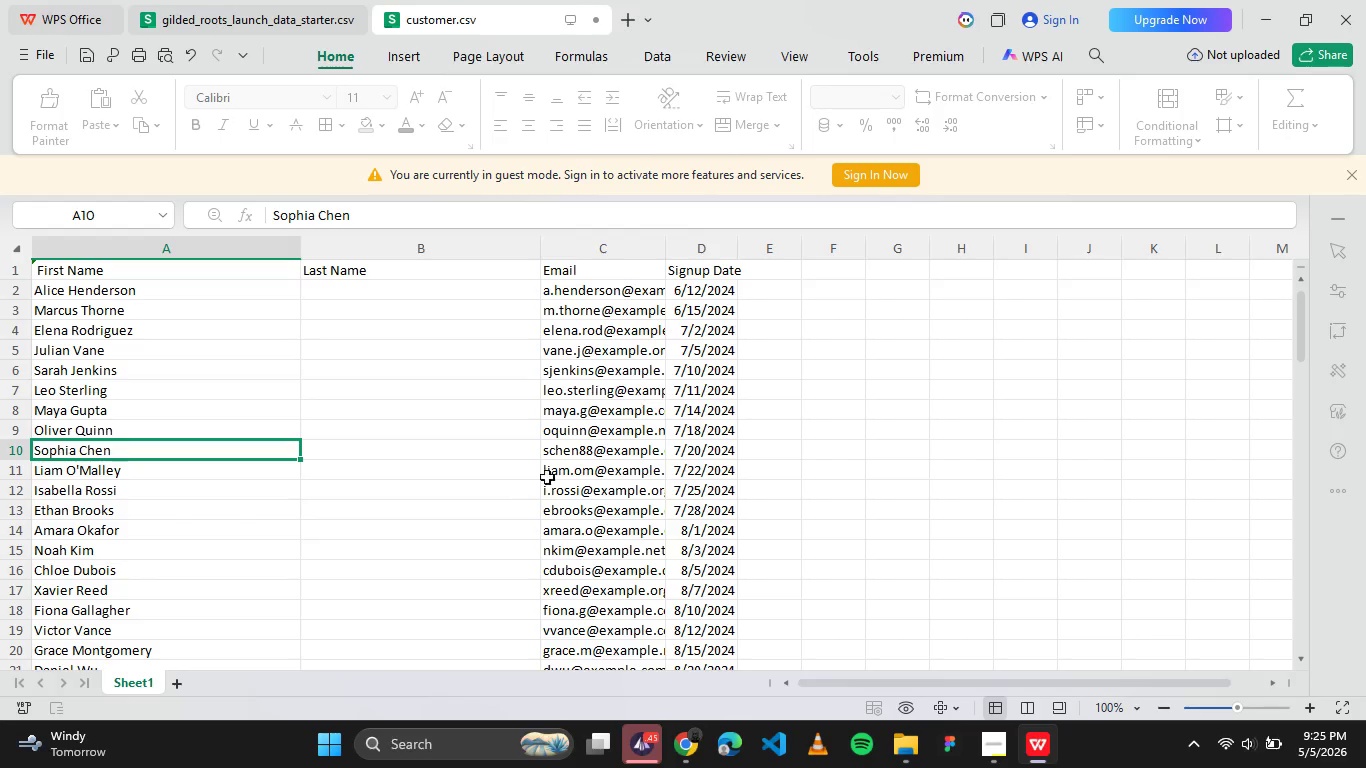 
left_click([582, 453])
 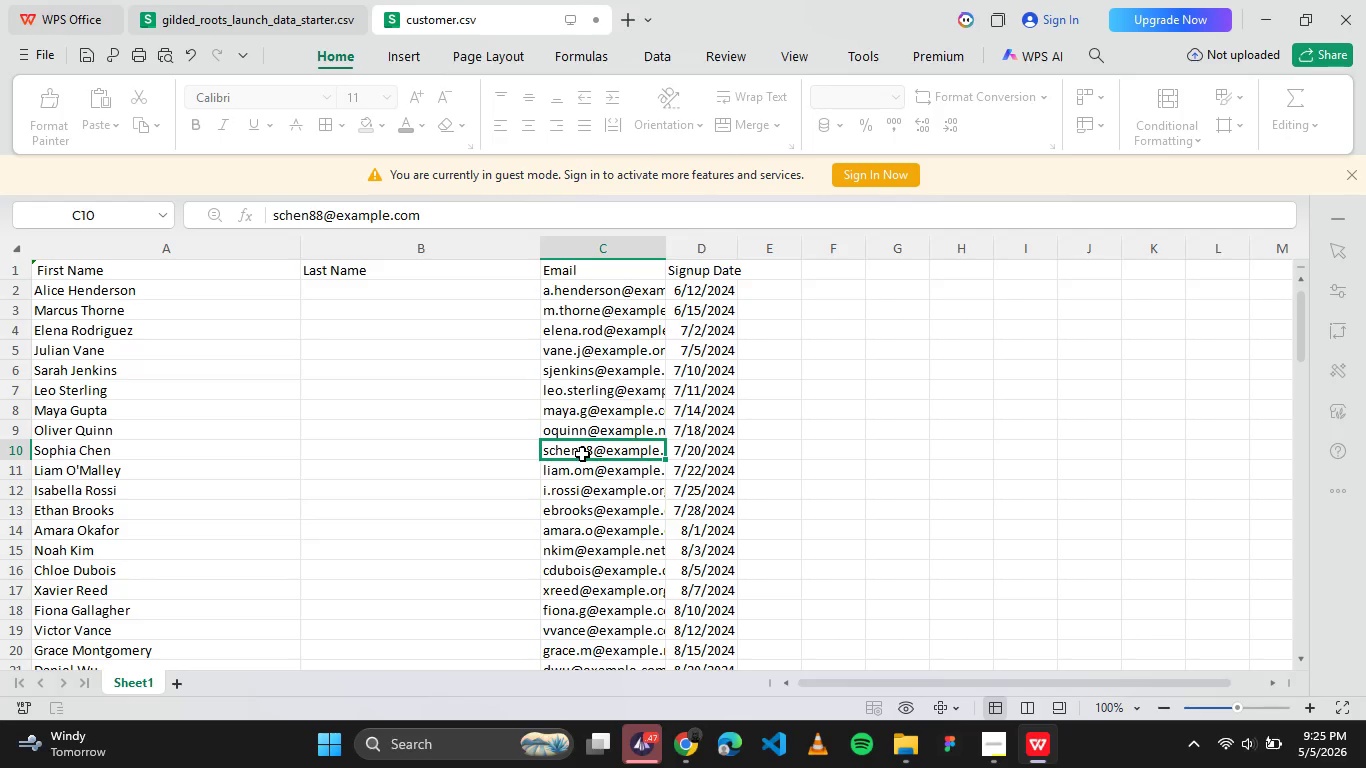 
key(Control+C)
 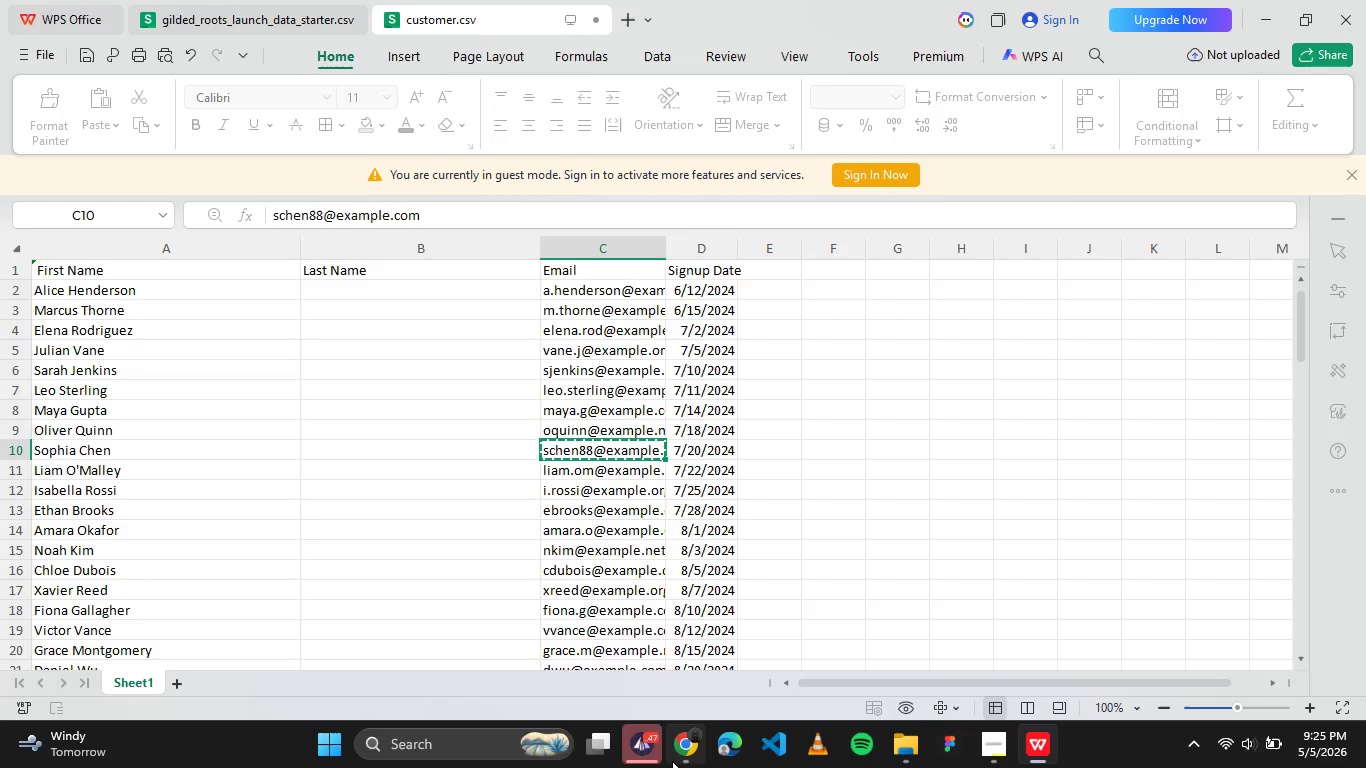 
left_click([672, 761])
 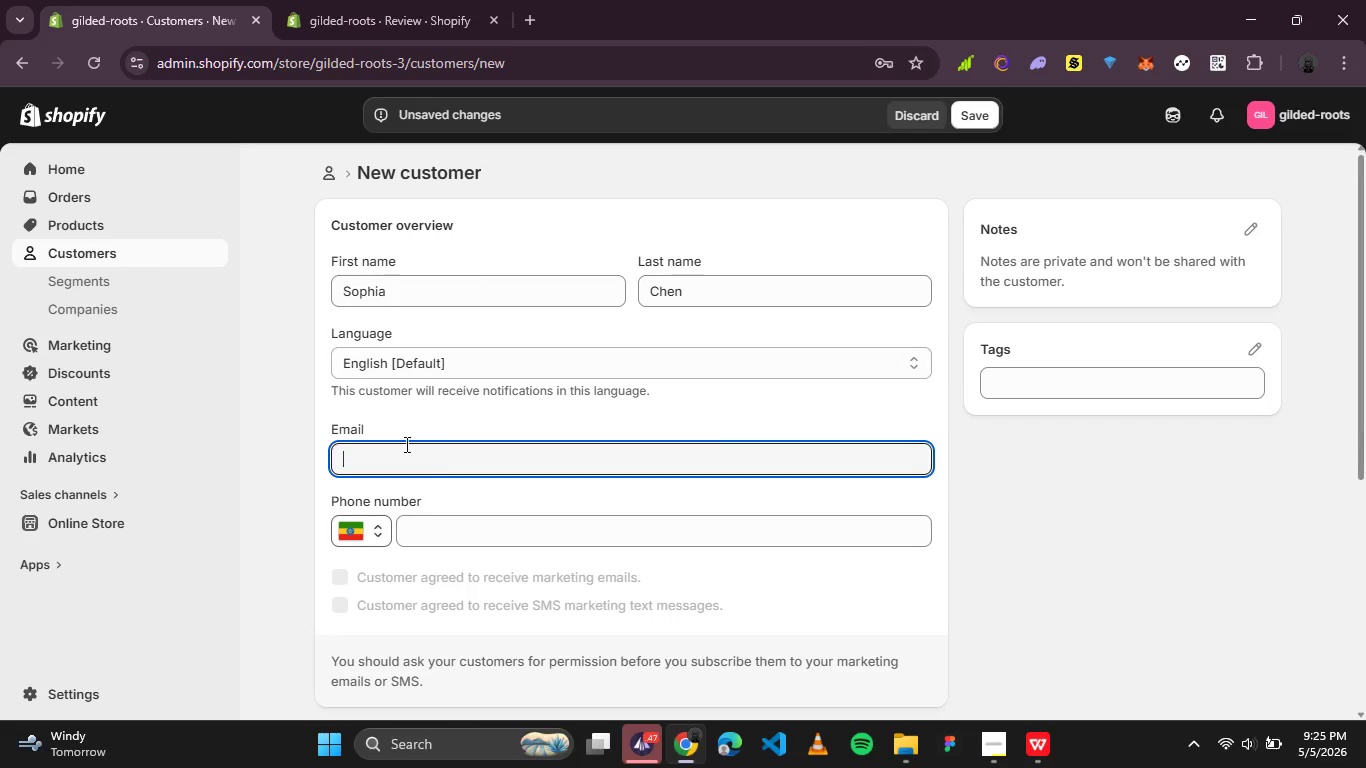 
key(Control+V)
 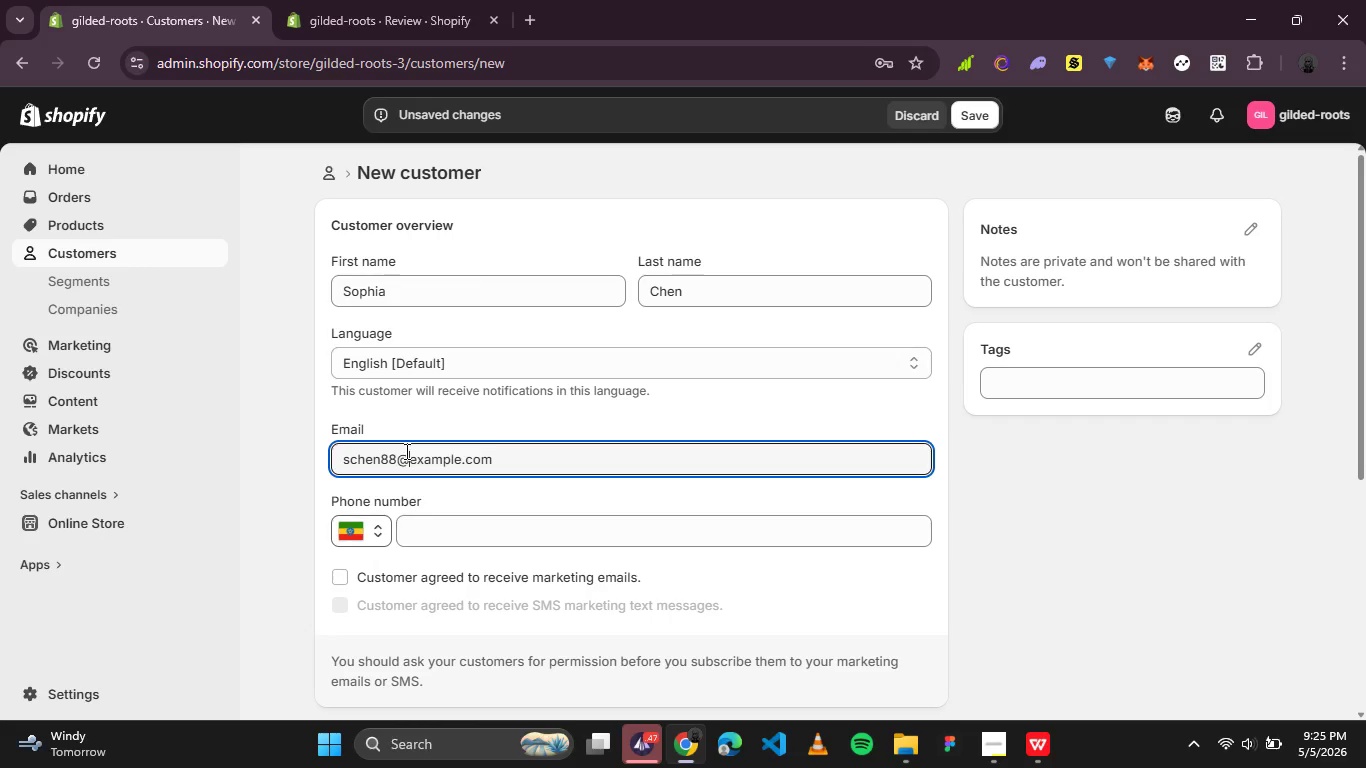 
left_click_drag(start_coordinate=[405, 451], to_coordinate=[405, 457])
 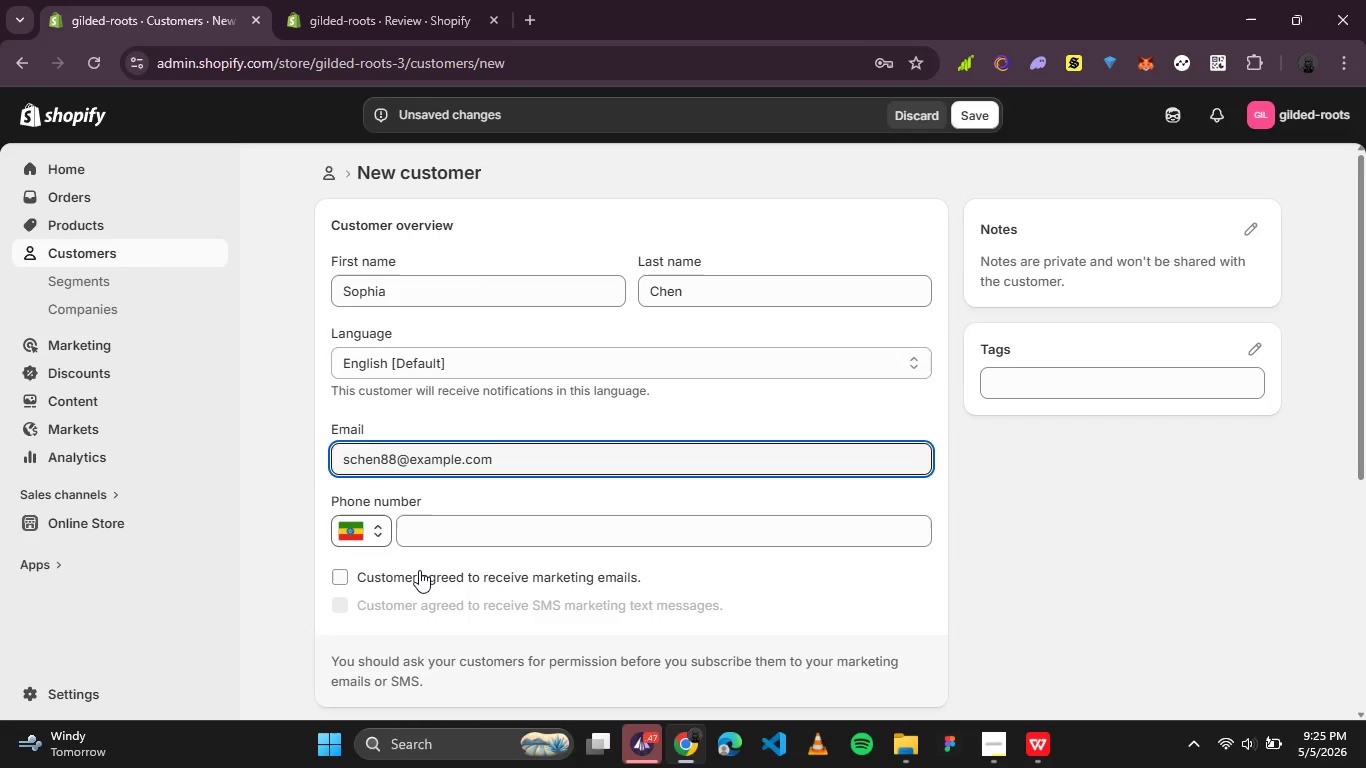 
left_click([420, 571])
 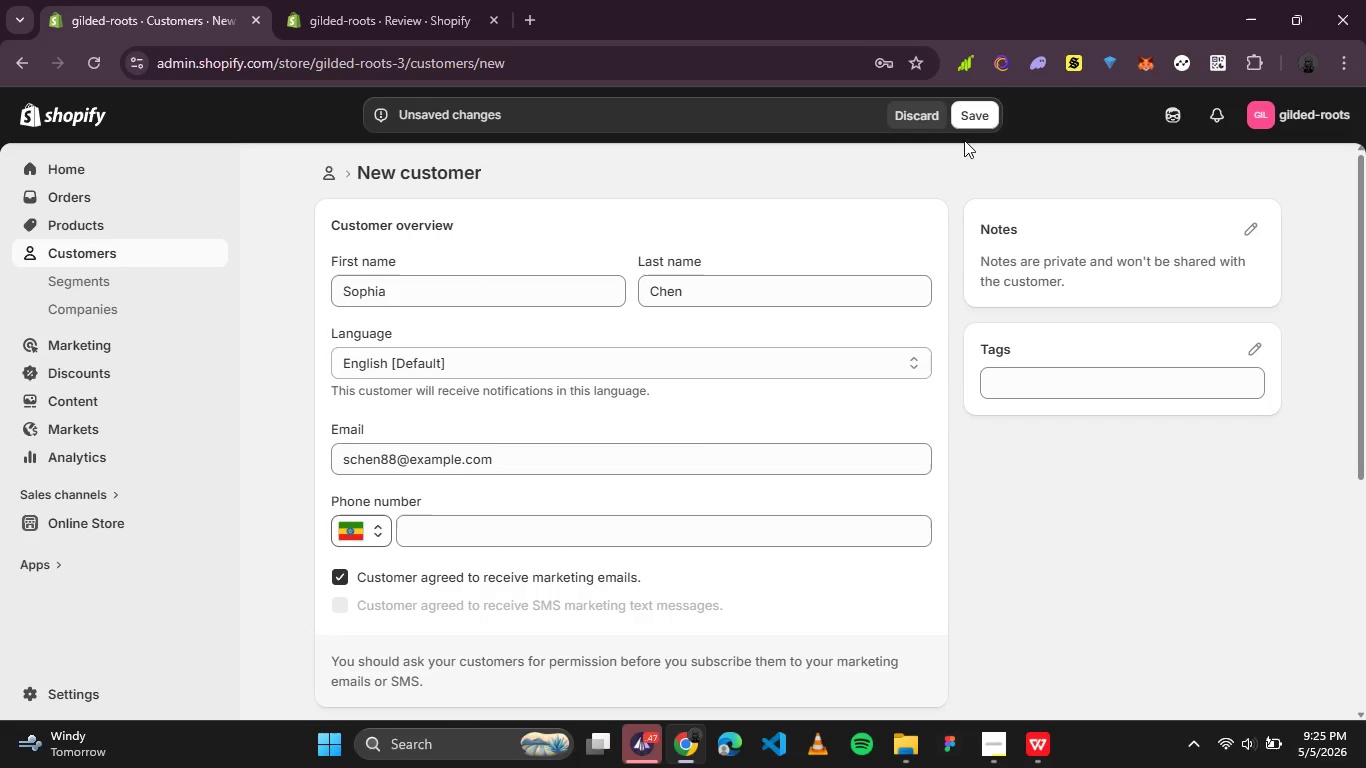 
left_click([967, 118])
 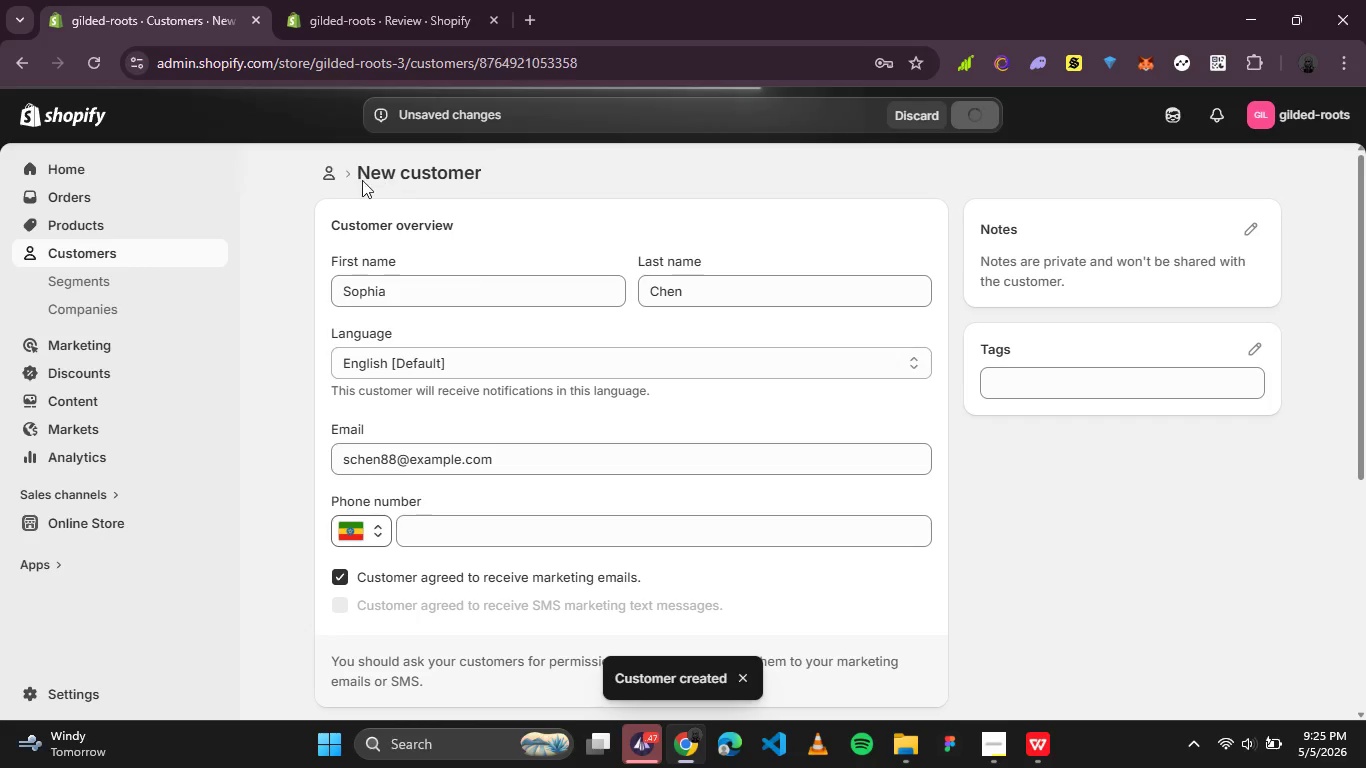 
left_click([324, 177])
 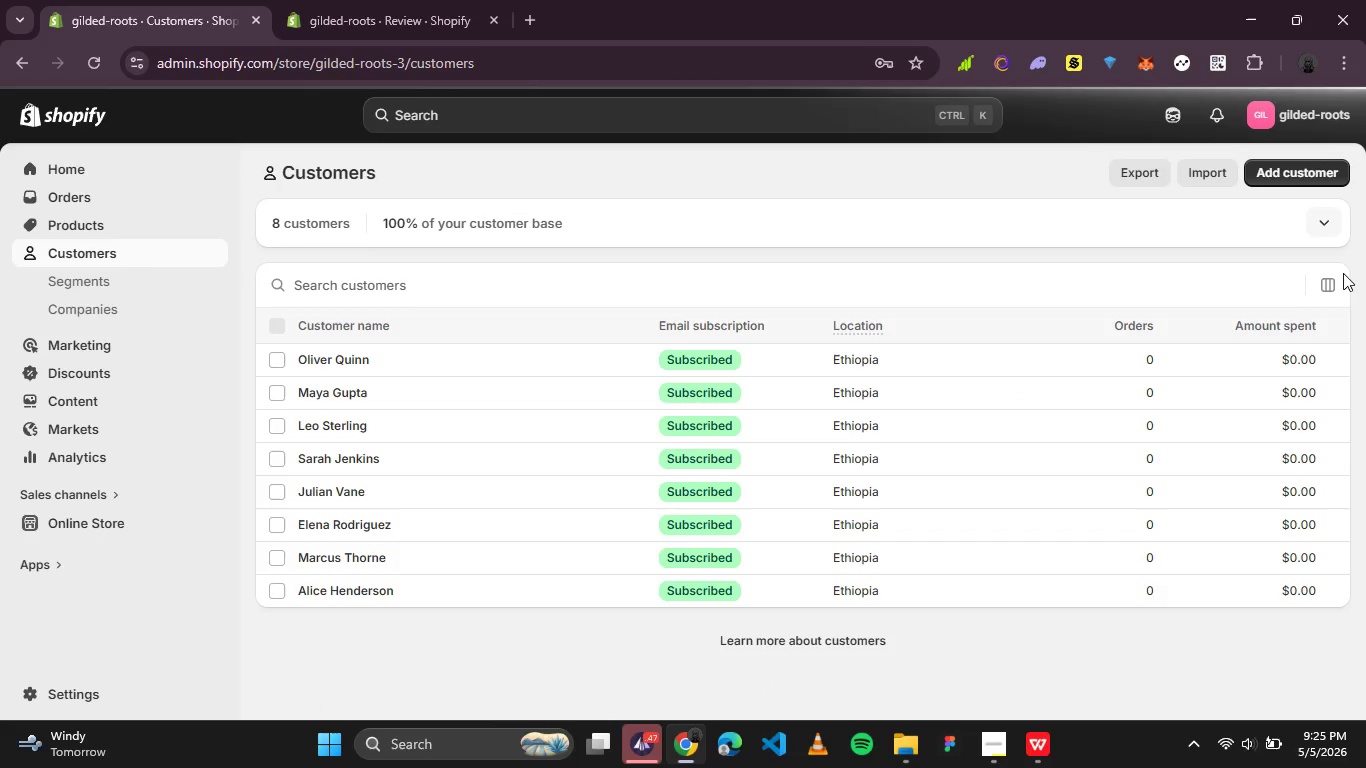 
left_click([1288, 181])
 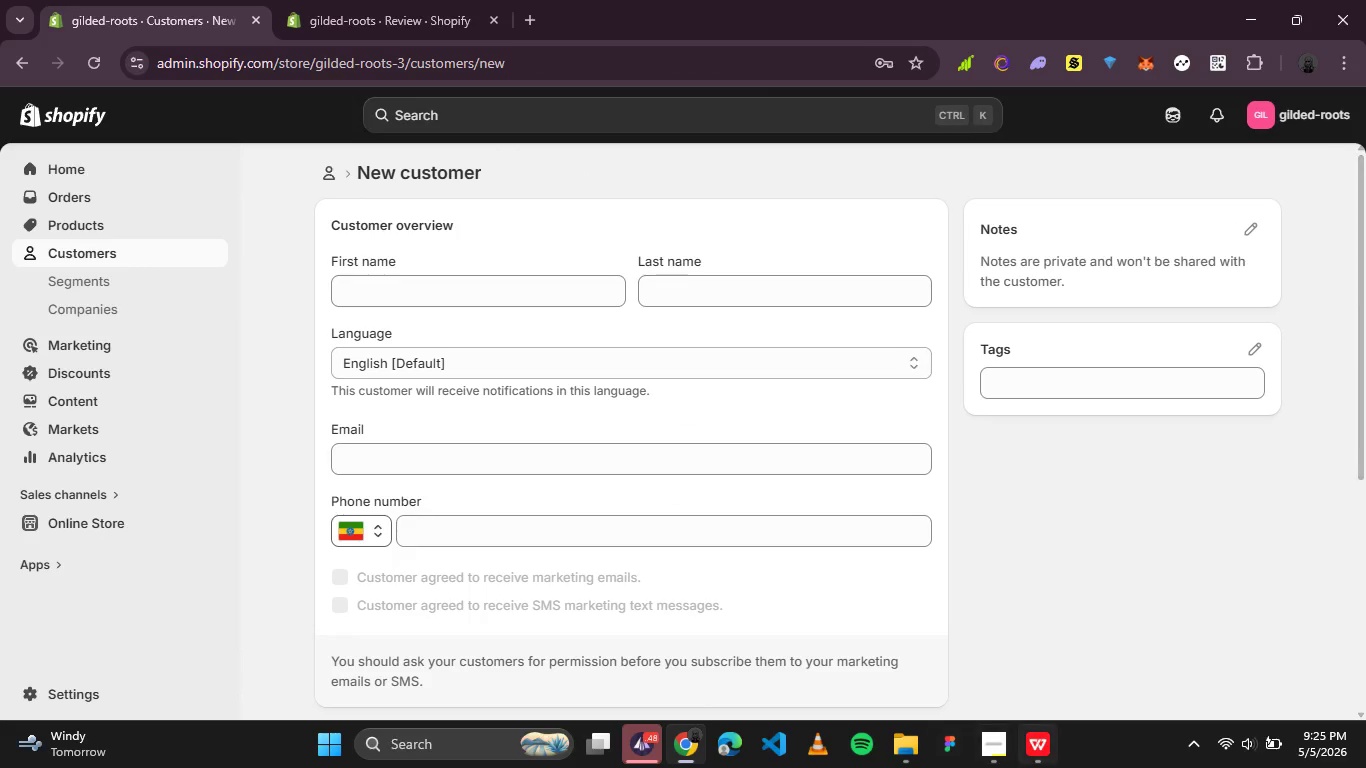 
left_click([1036, 744])
 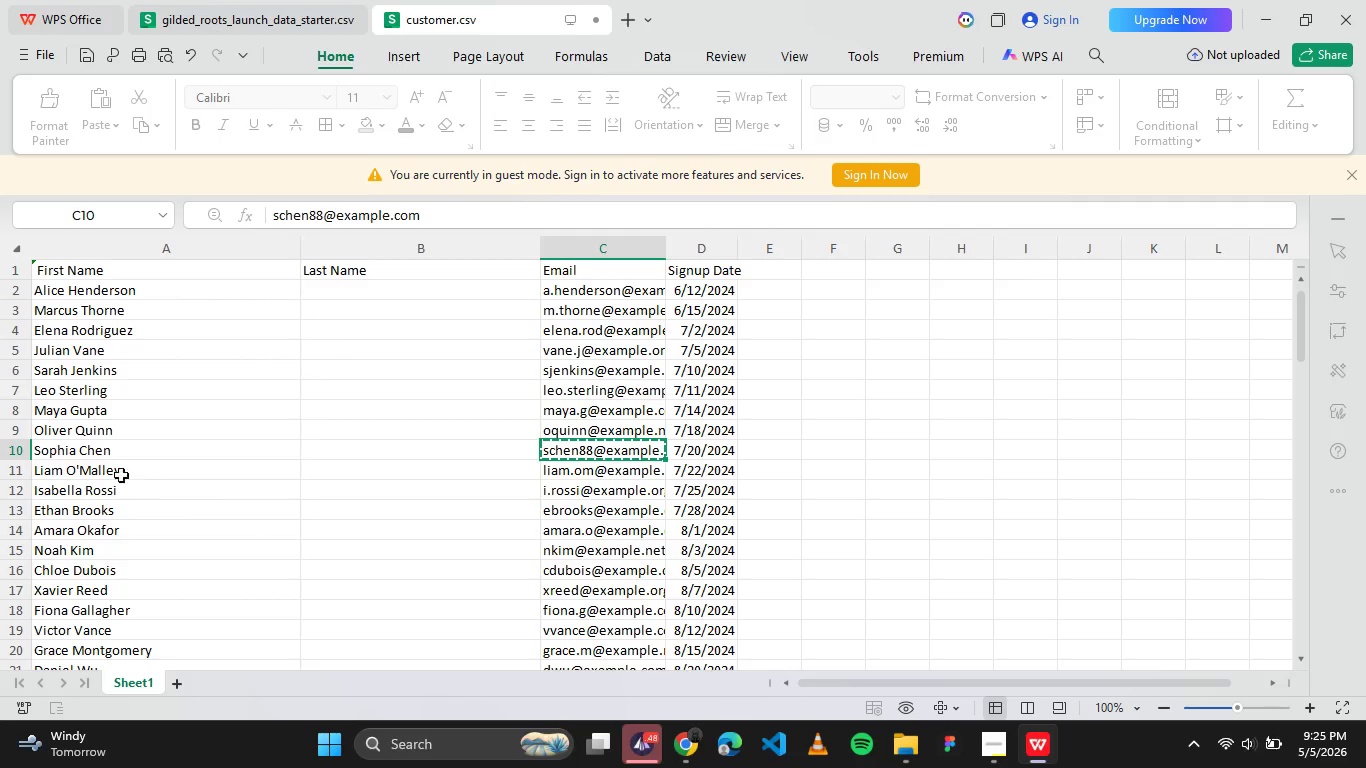 
left_click([112, 473])
 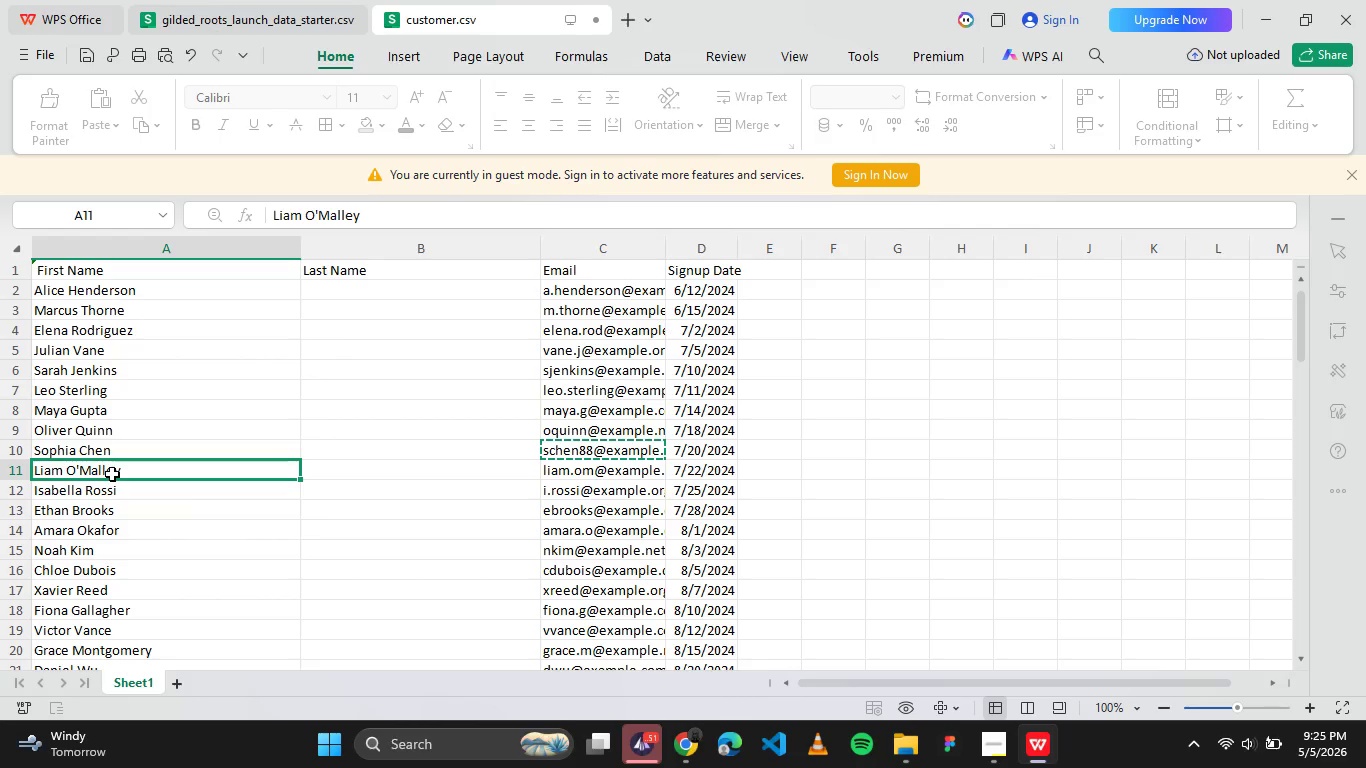 
key(Control+C)
 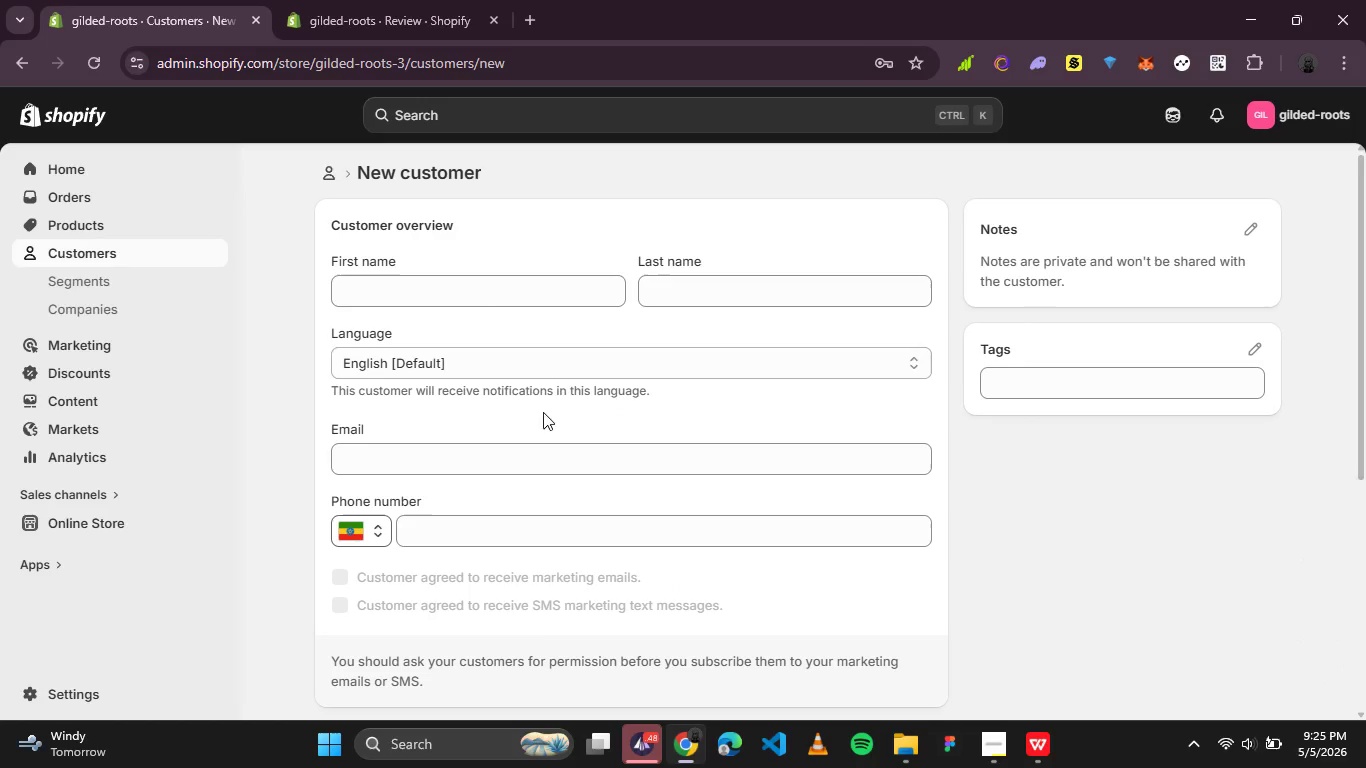 
left_click([446, 288])
 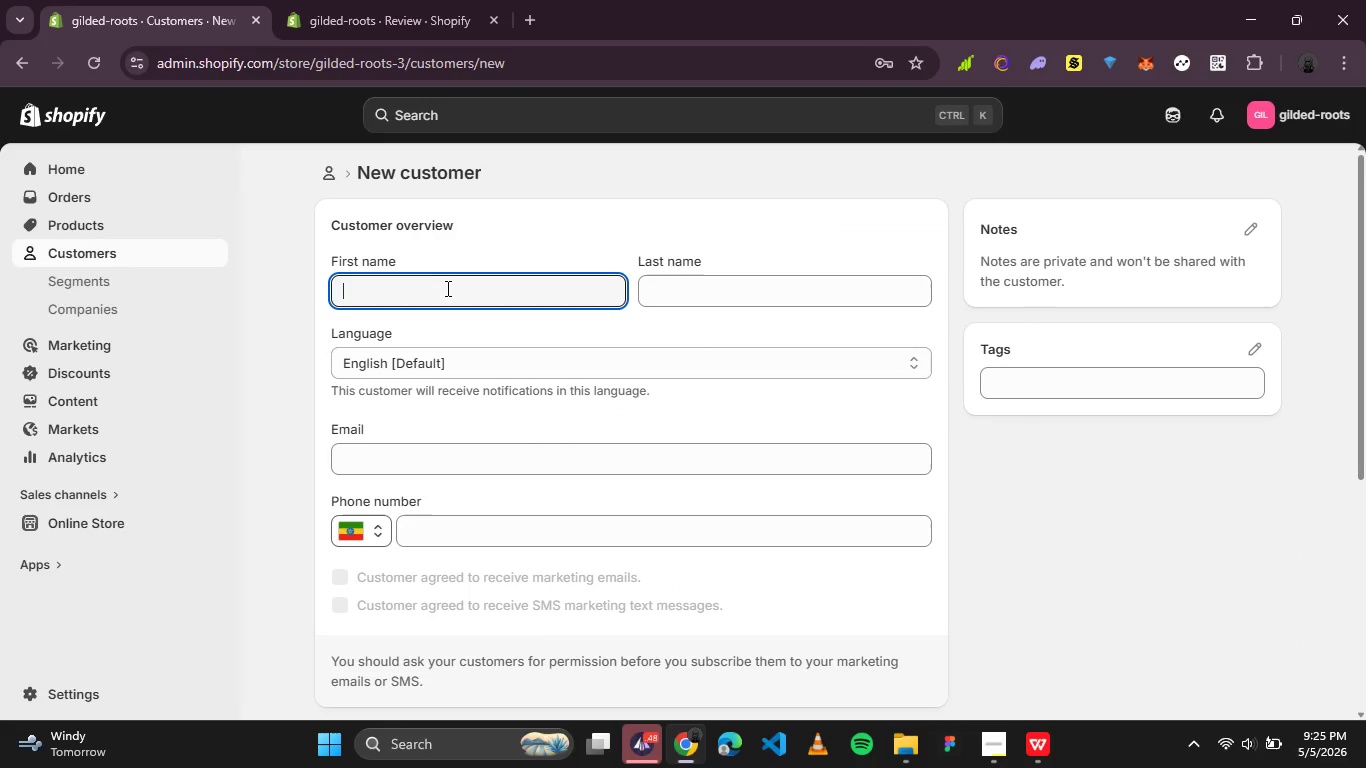 
key(Control+V)
 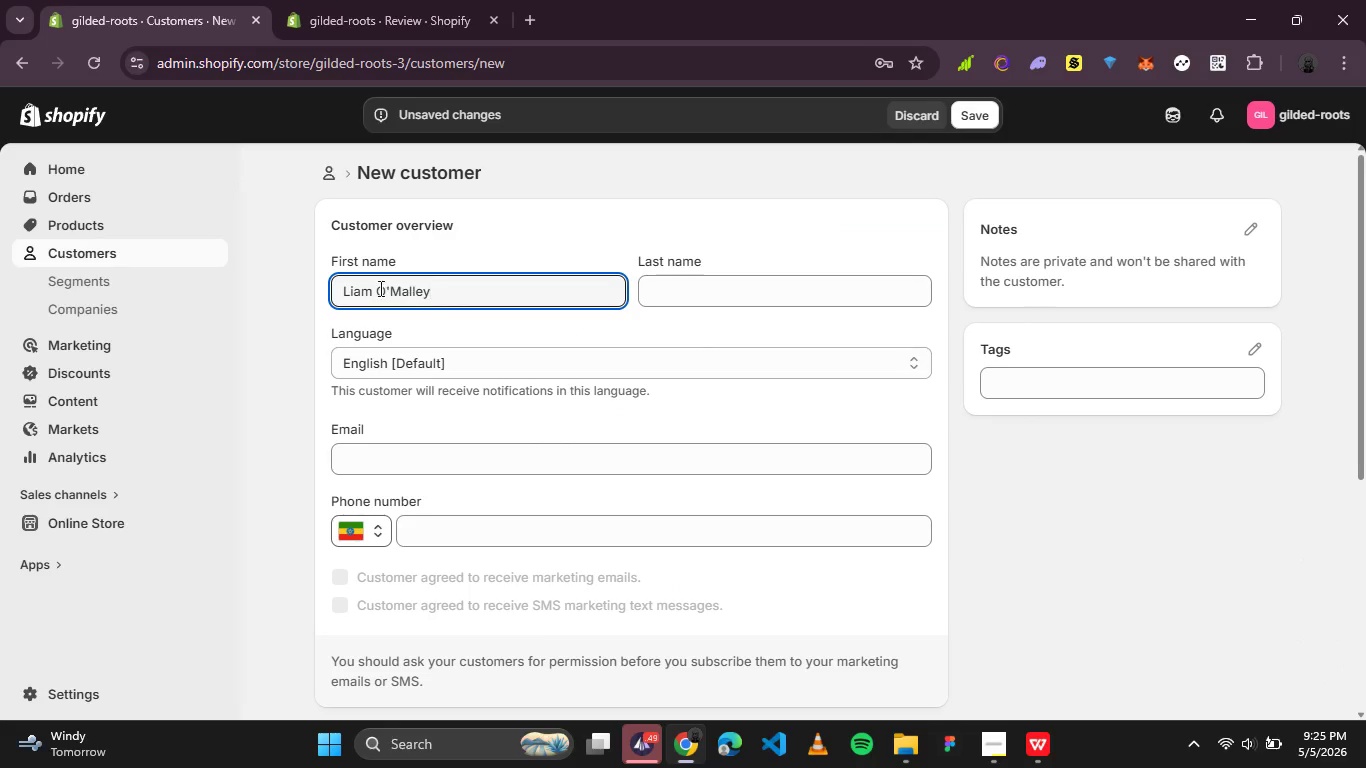 
left_click([377, 286])
 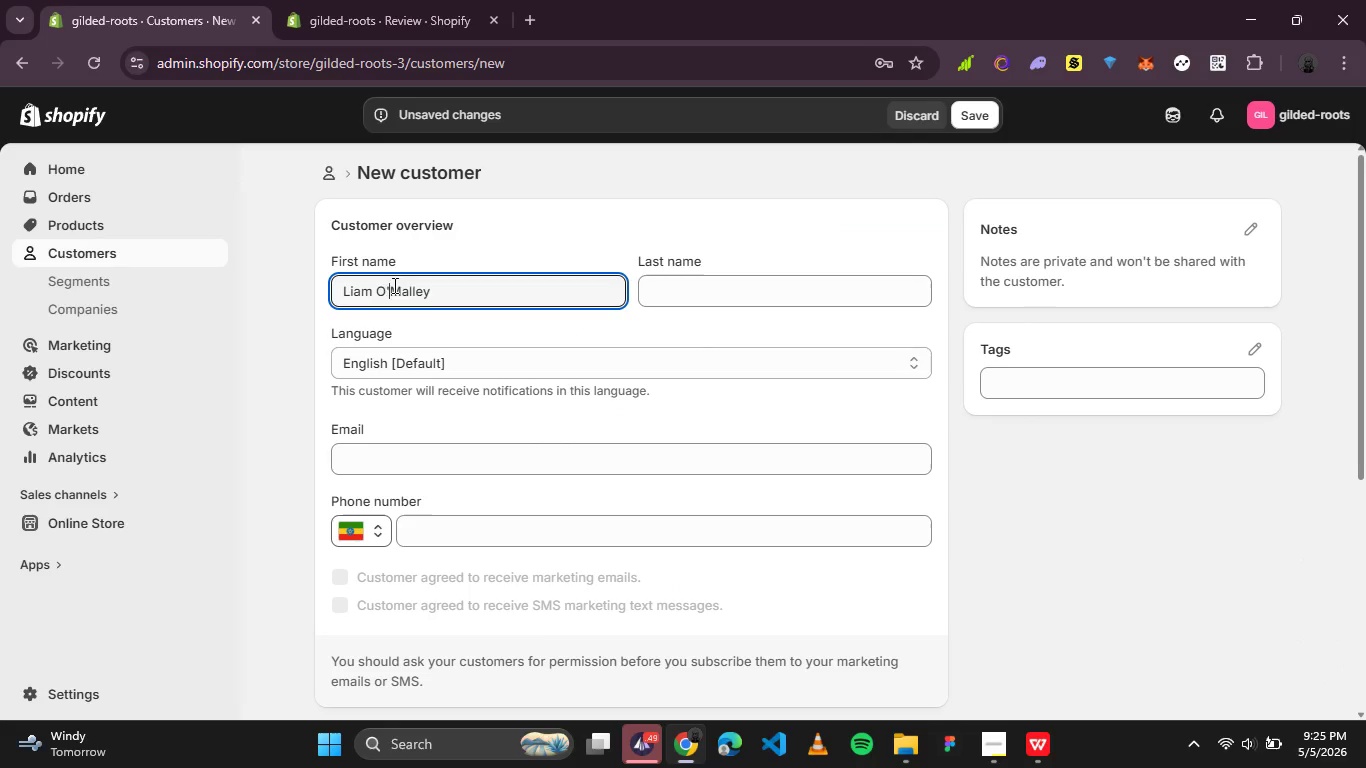 
double_click([393, 285])
 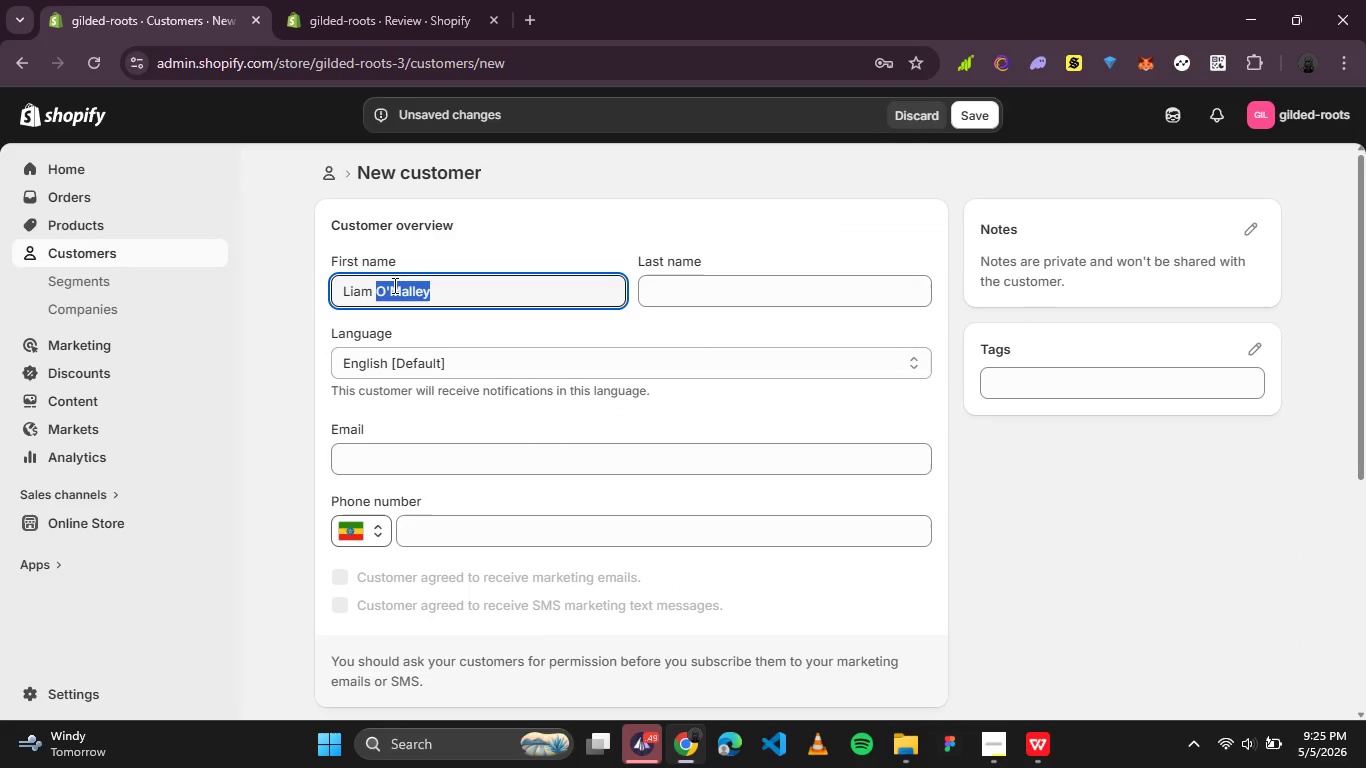 
hold_key(key=ControlLeft, duration=0.7)
 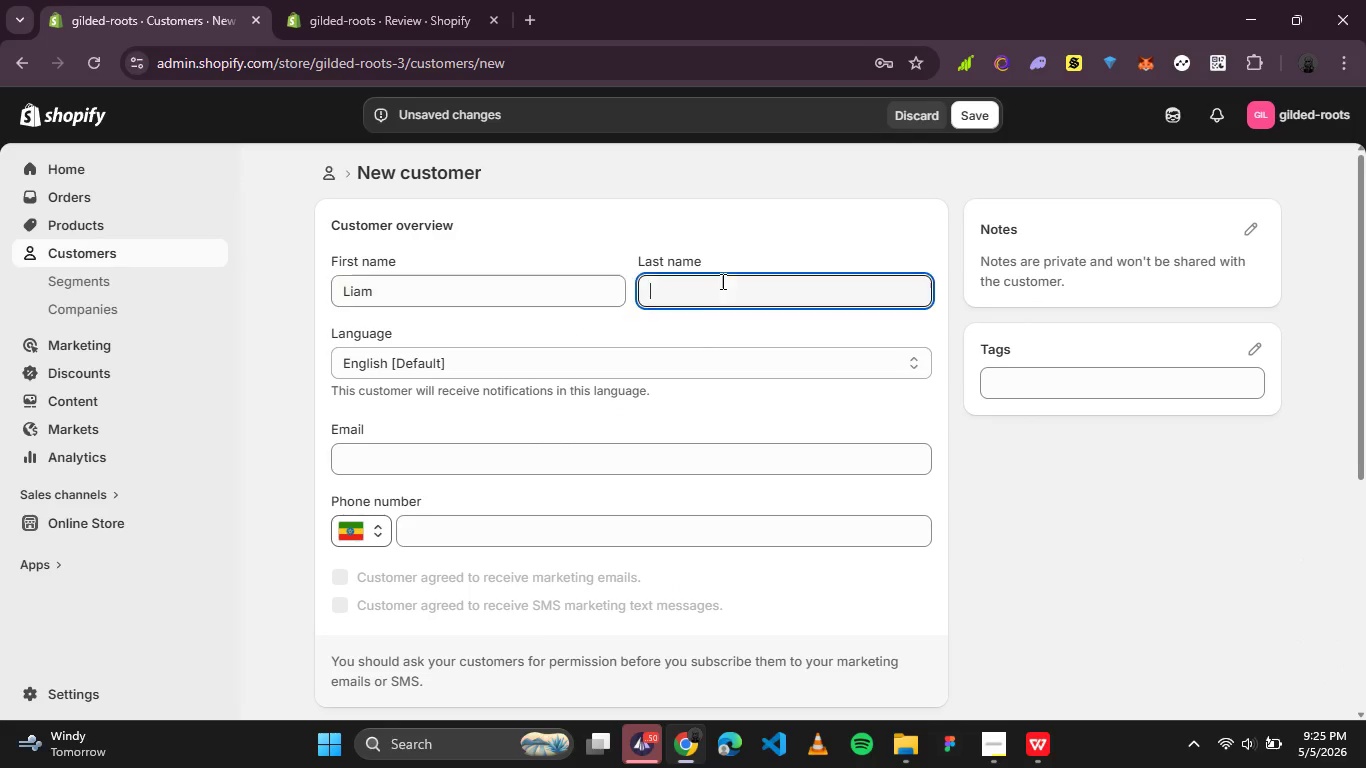 
key(X)
 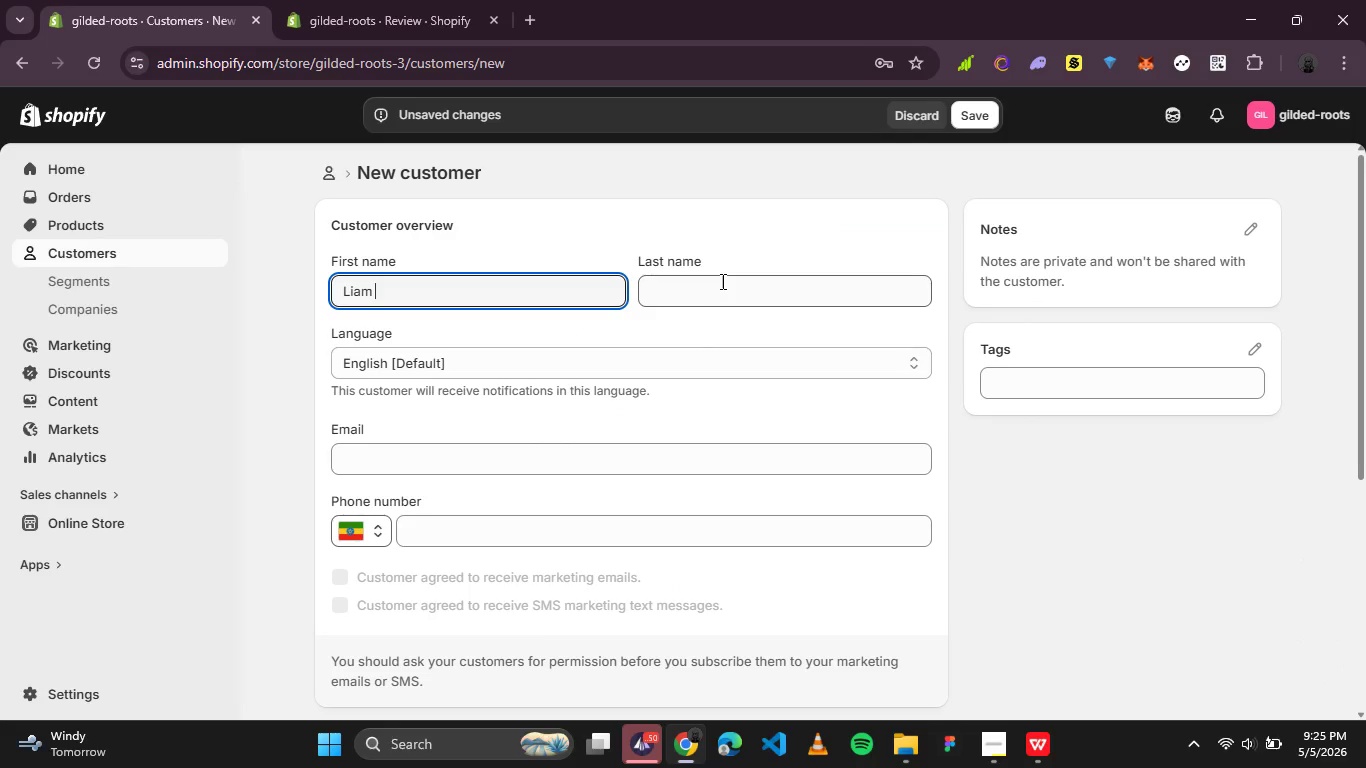 
left_click([721, 281])
 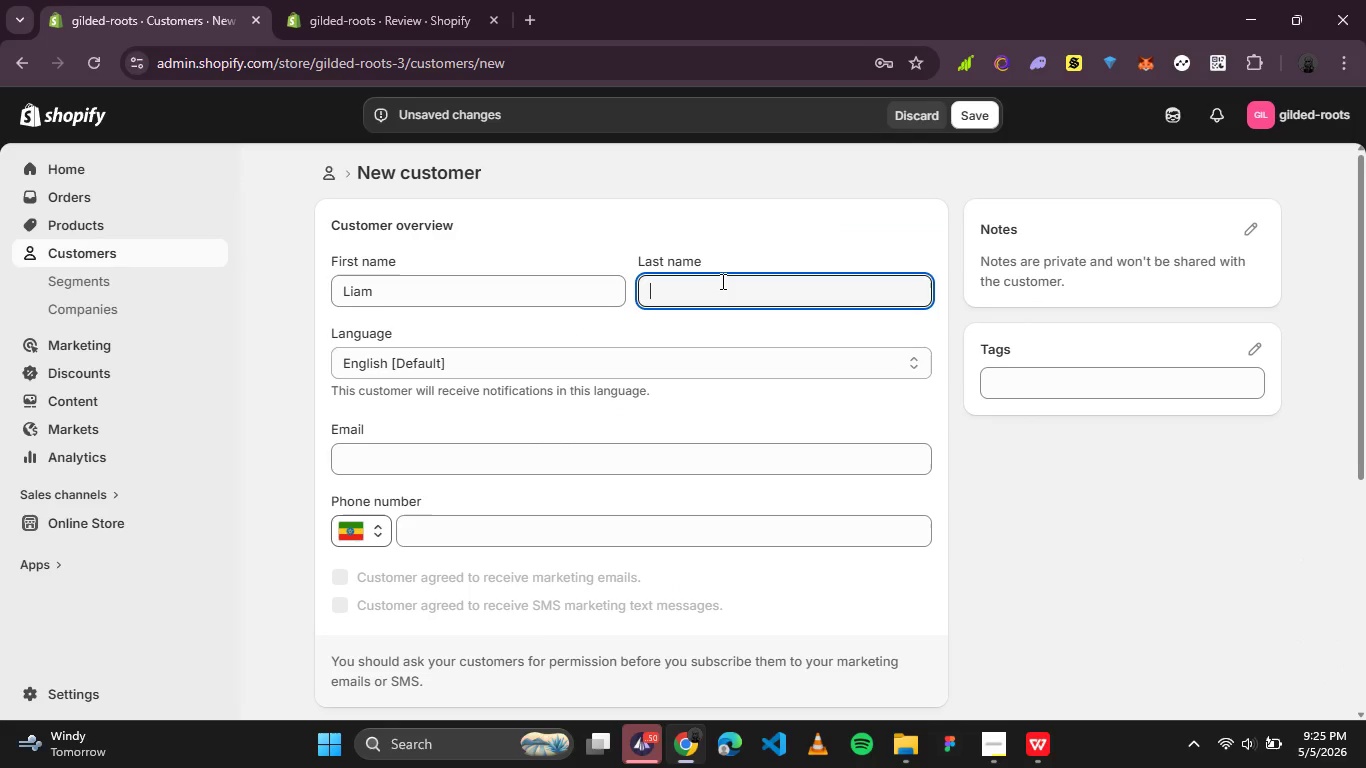 
key(Control+V)
 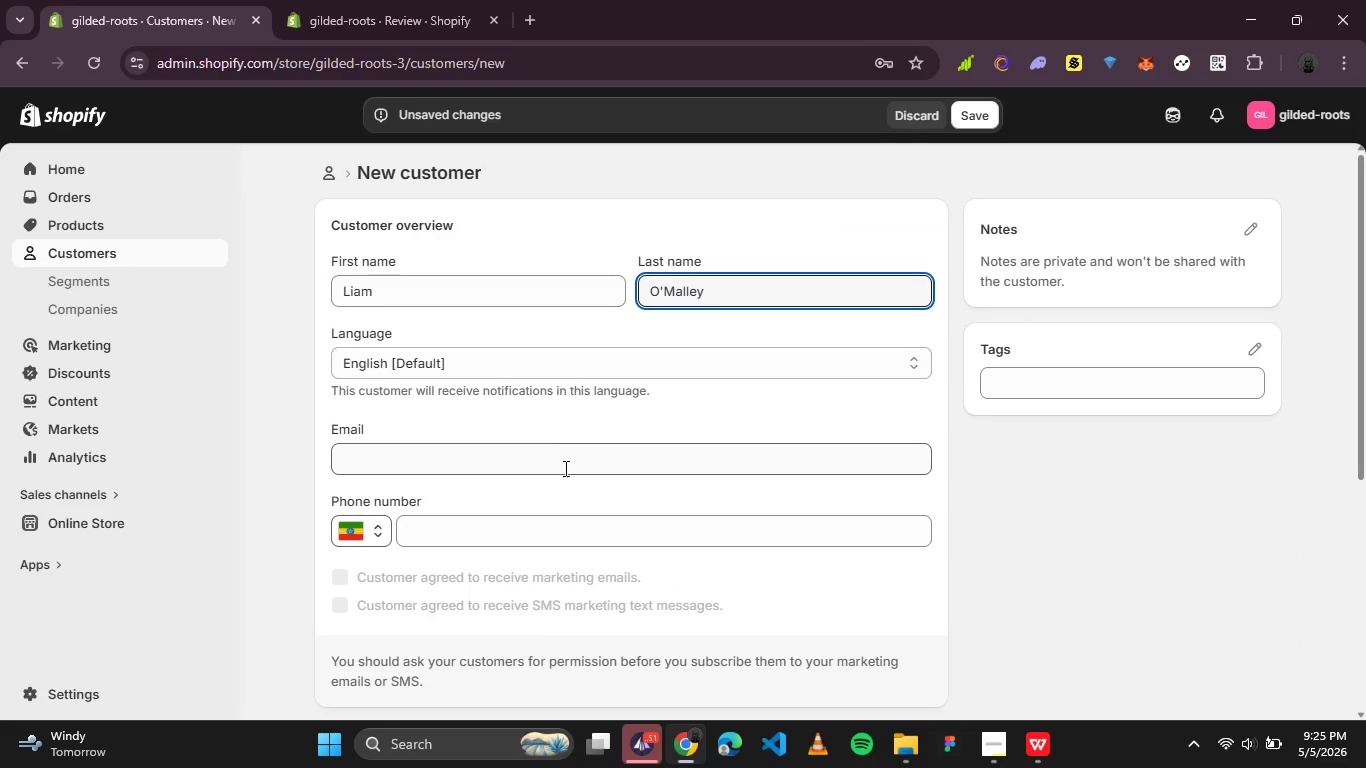 
left_click([568, 465])
 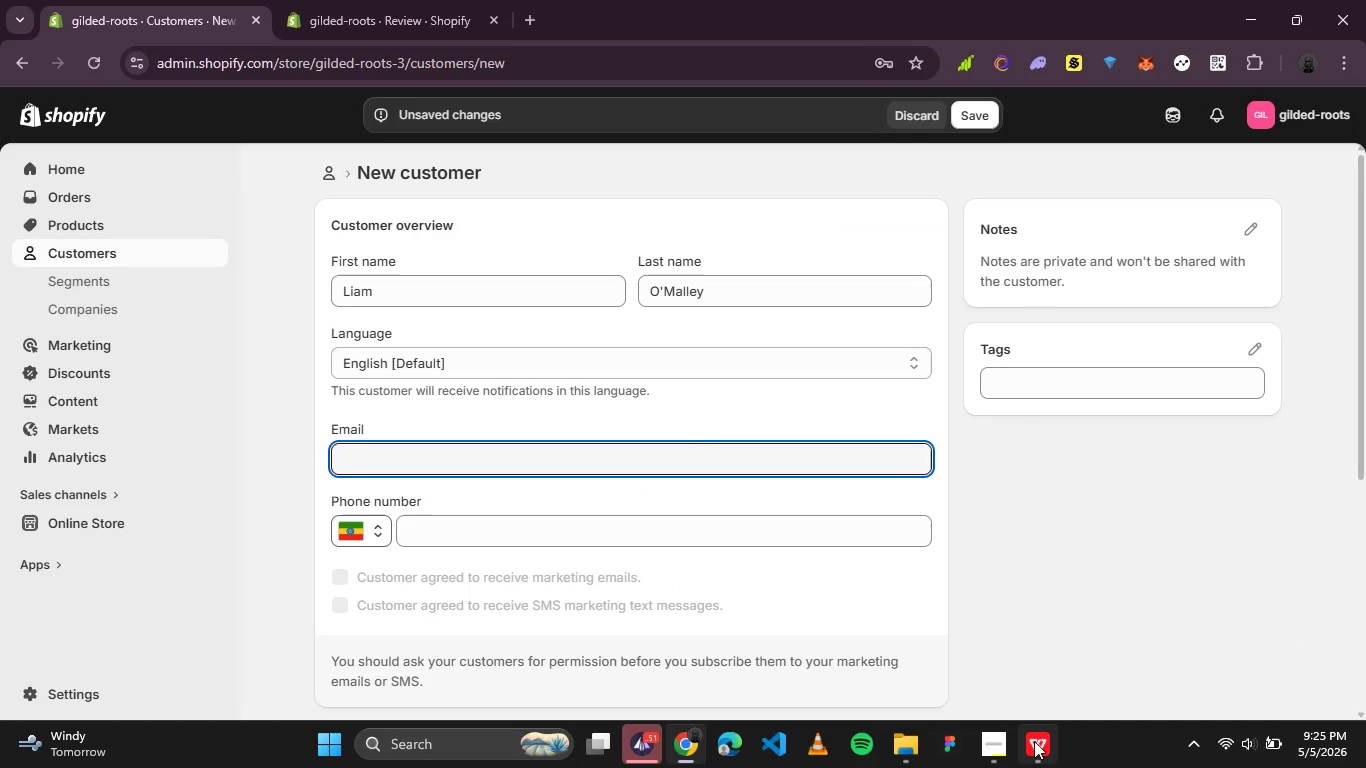 
left_click([1034, 741])
 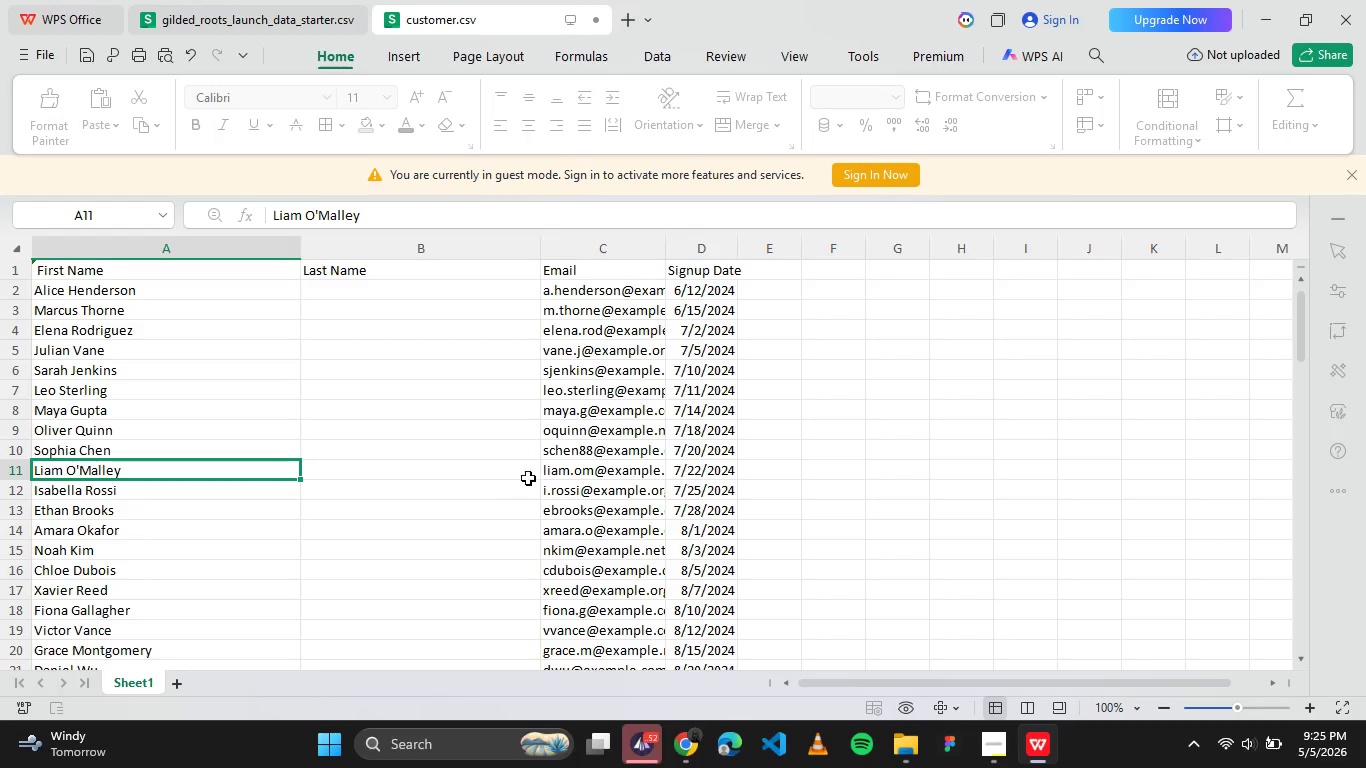 
left_click([568, 476])
 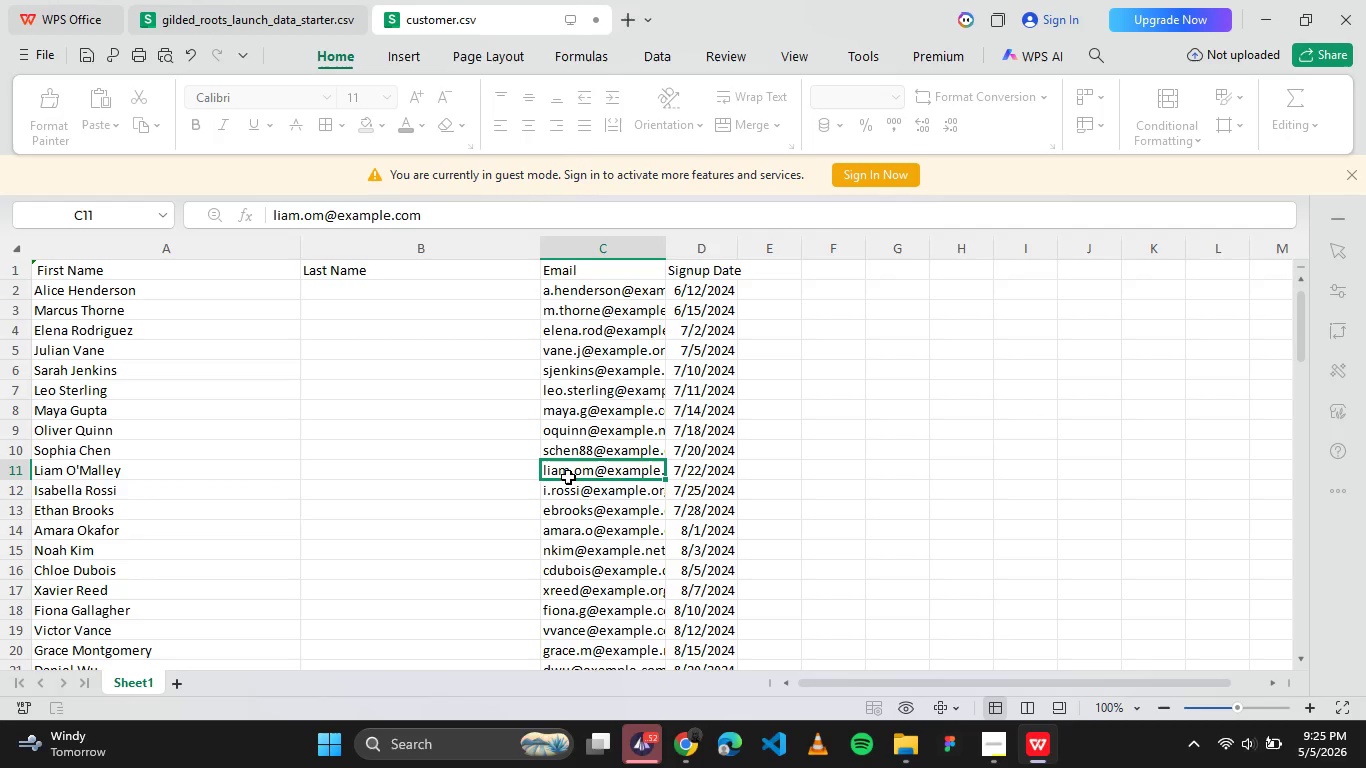 
key(Control+C)
 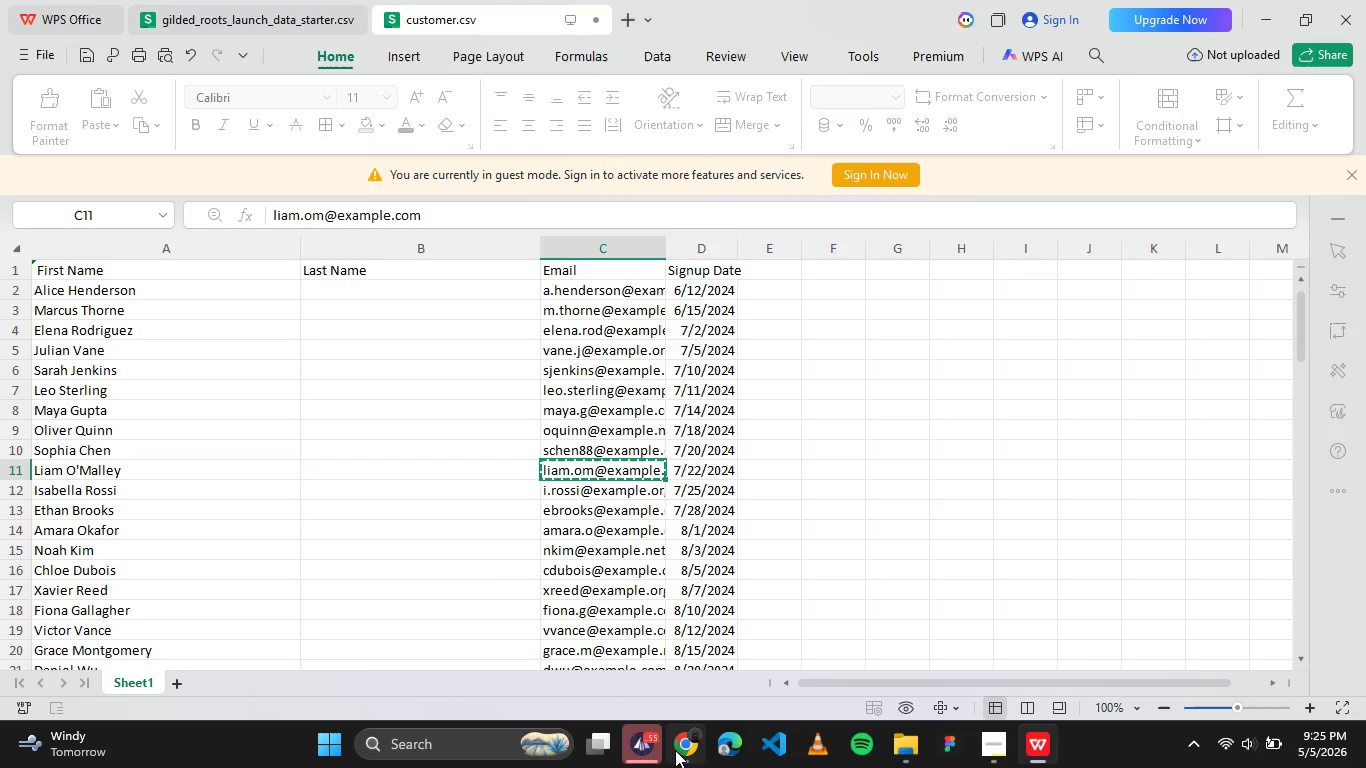 
left_click([675, 750])
 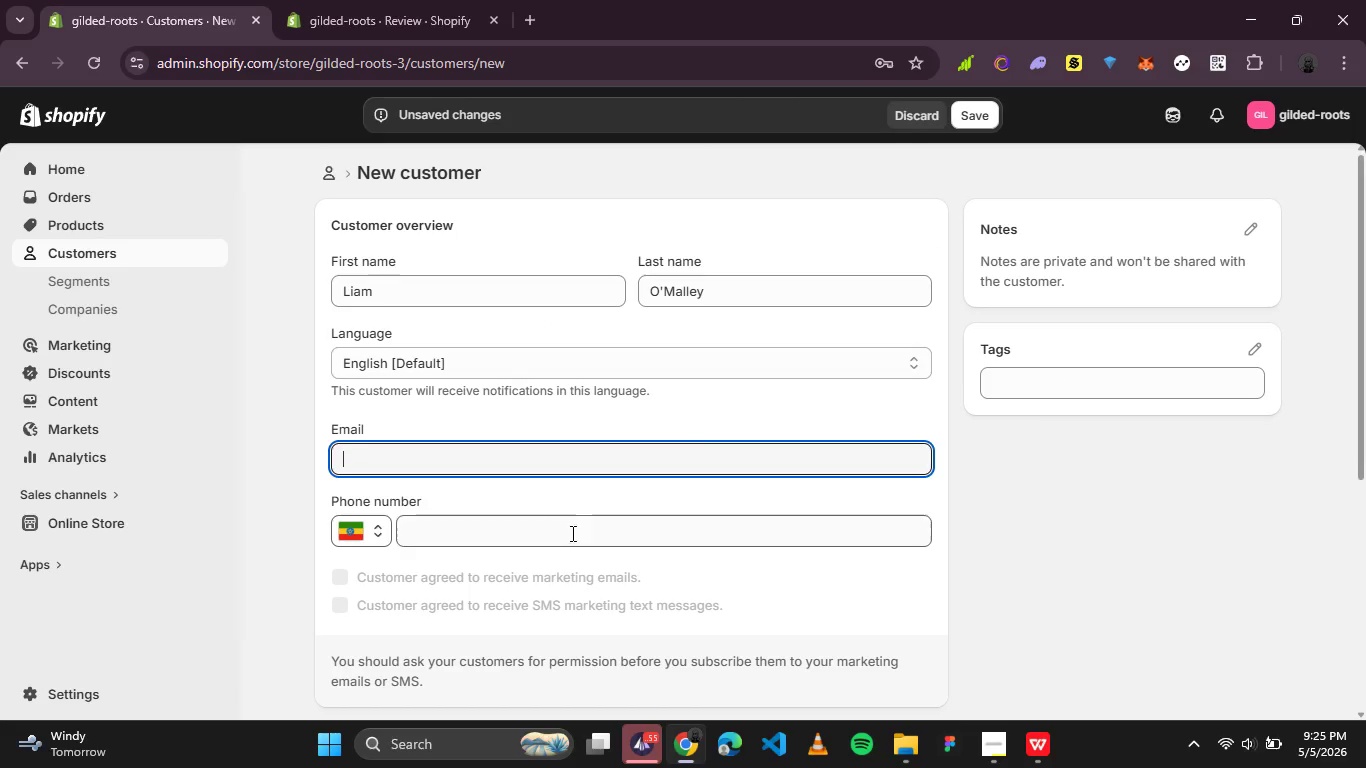 
key(Control+V)
 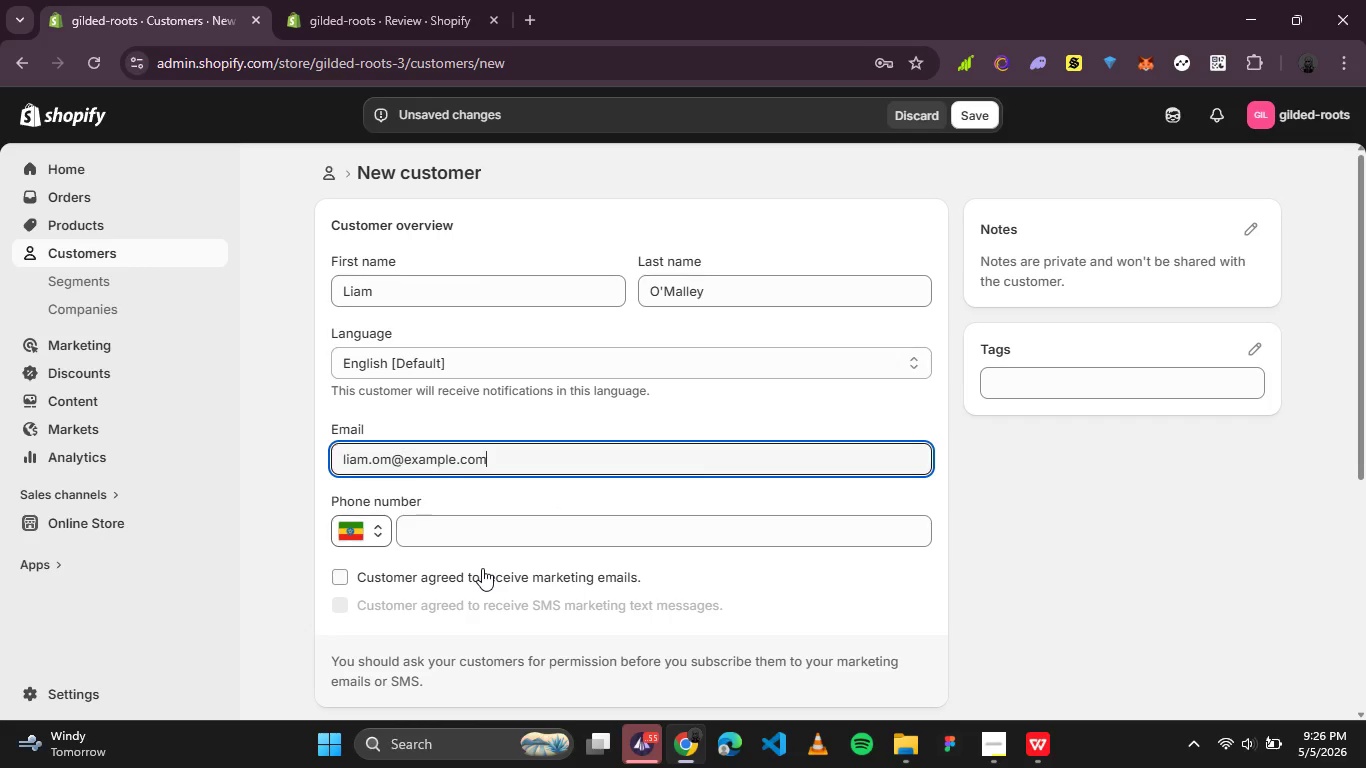 
left_click([482, 568])
 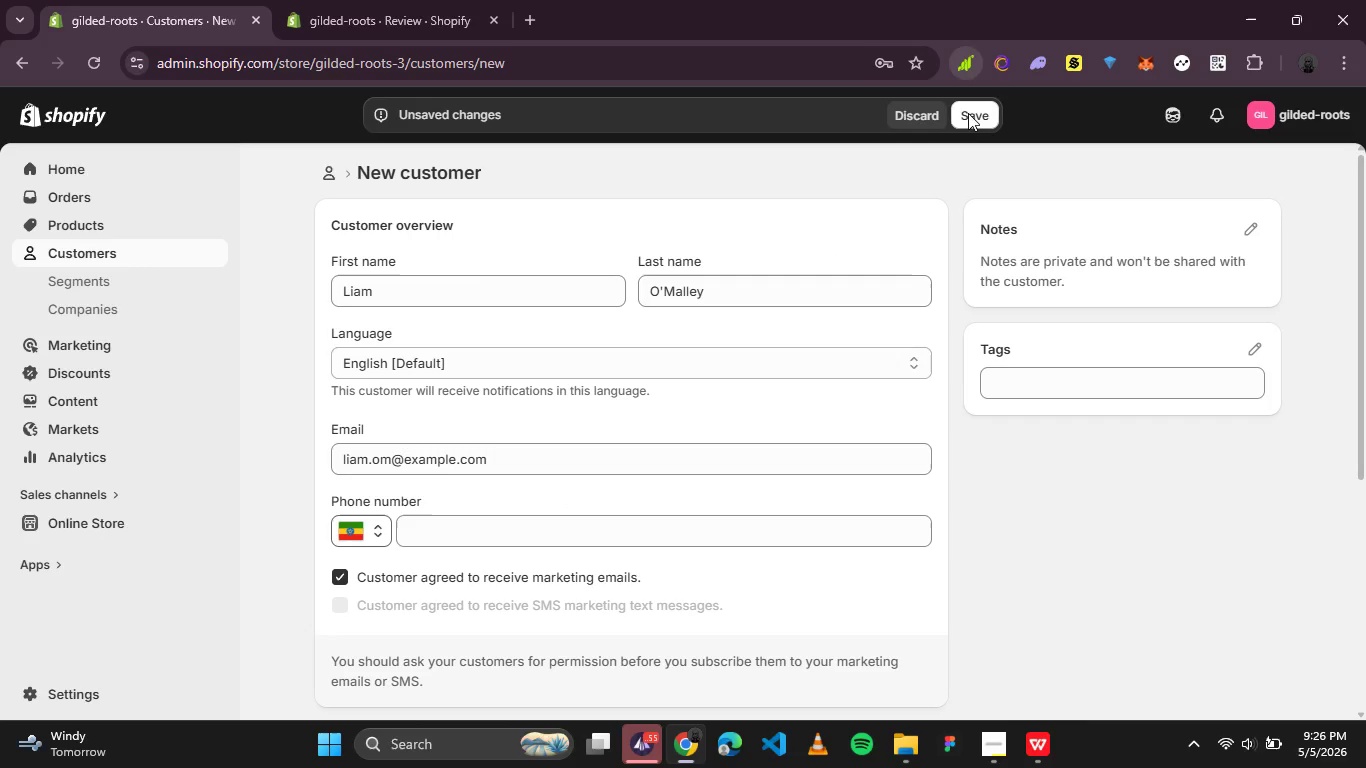 
left_click([966, 119])
 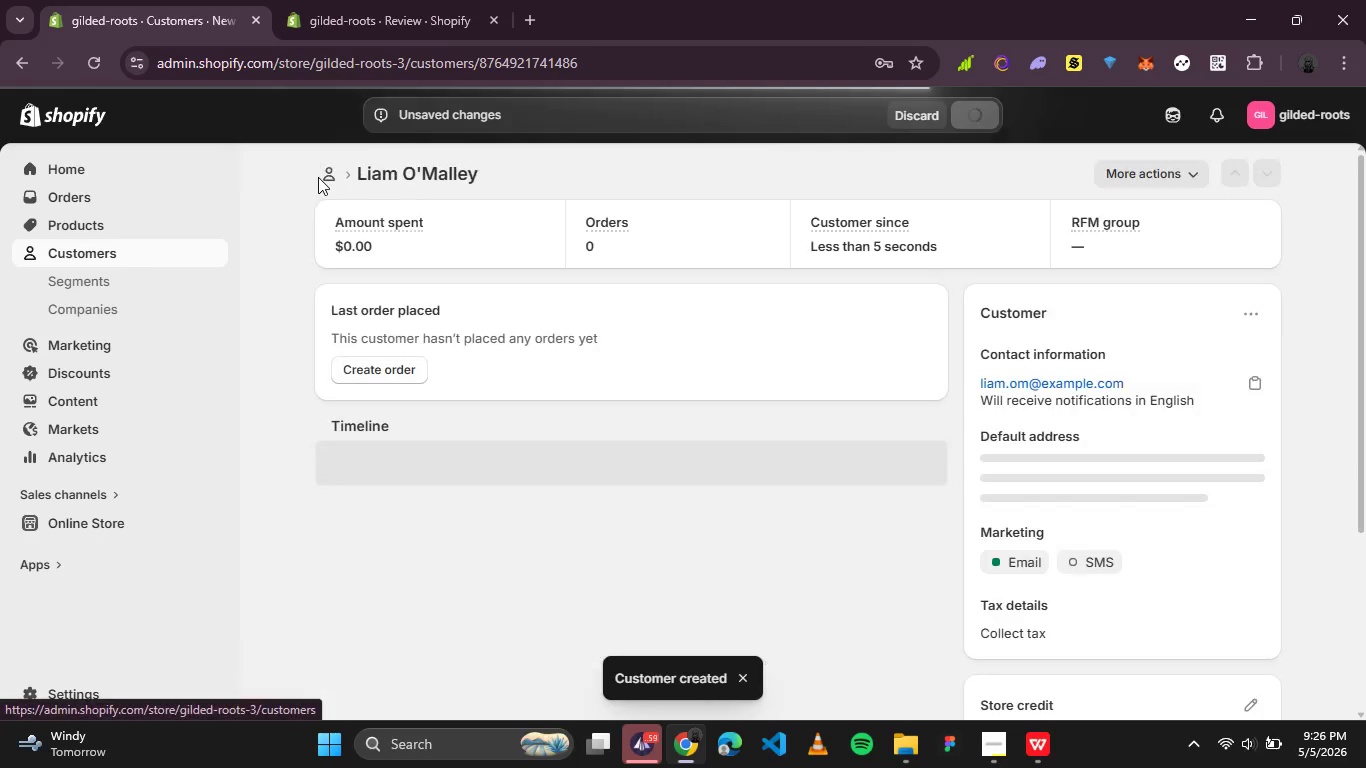 
left_click([333, 180])
 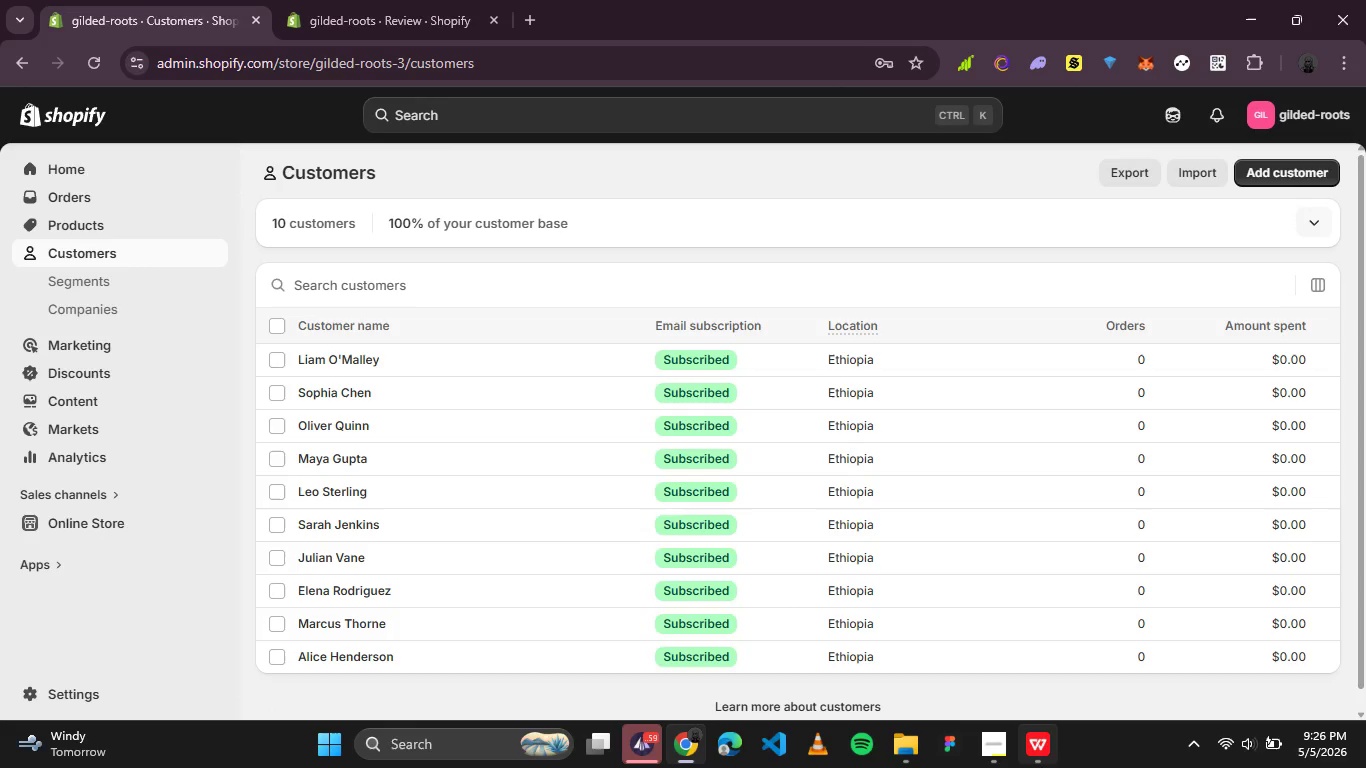 
left_click([1046, 740])
 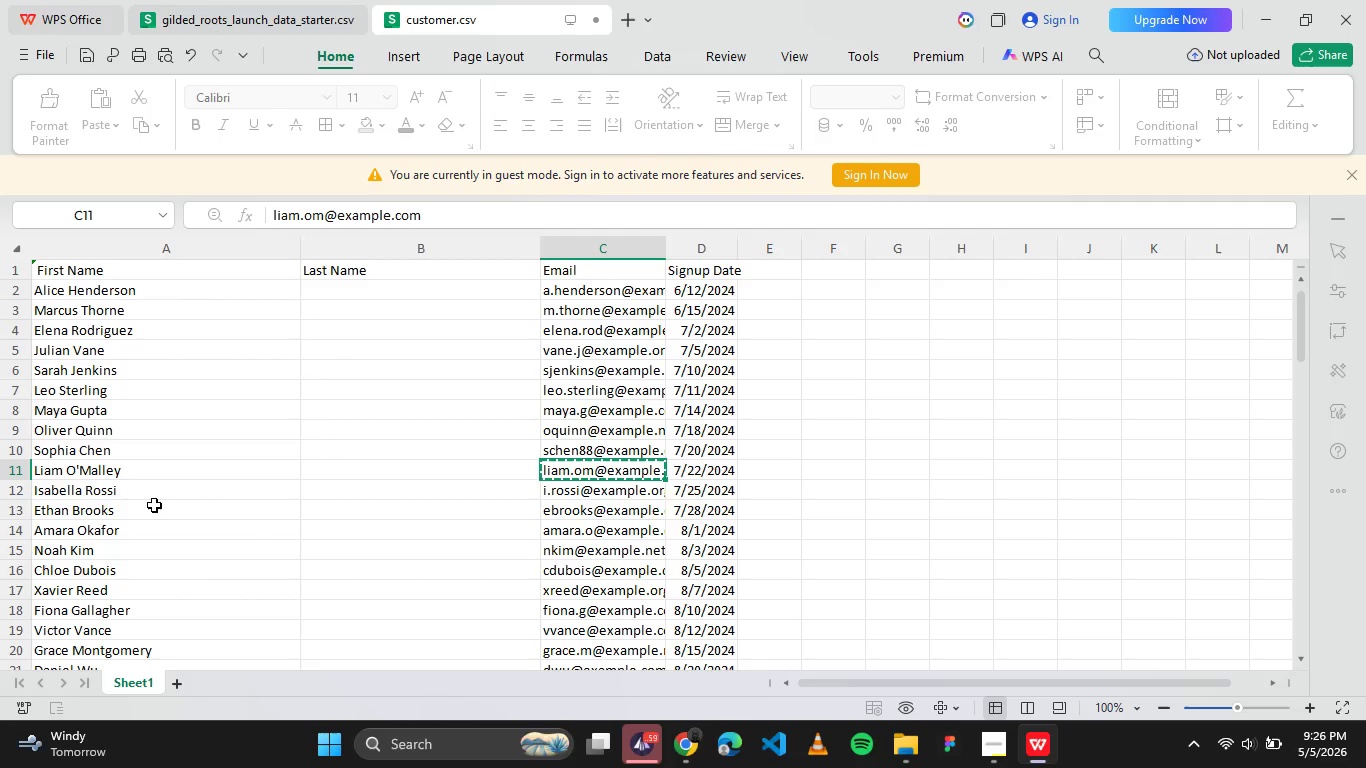 
left_click([158, 495])
 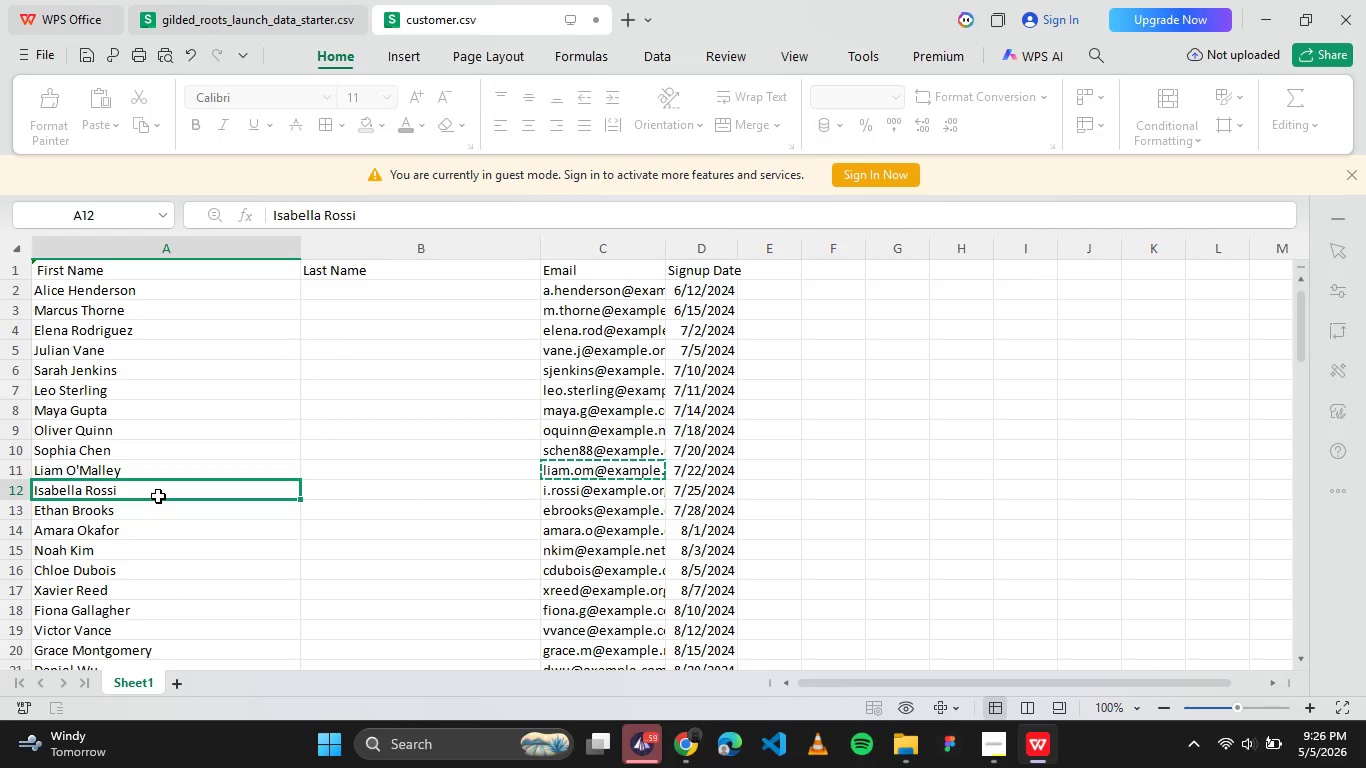 
key(Control+C)
 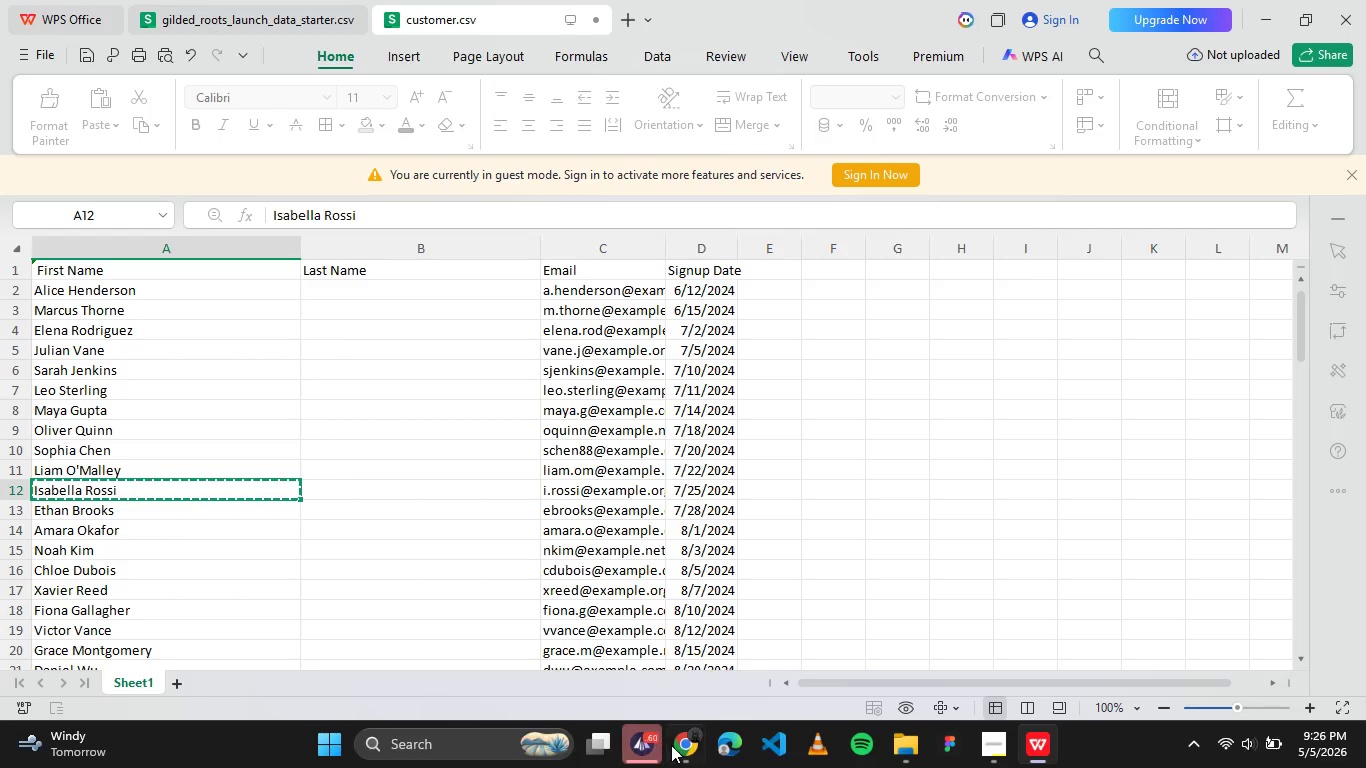 
left_click([681, 745])
 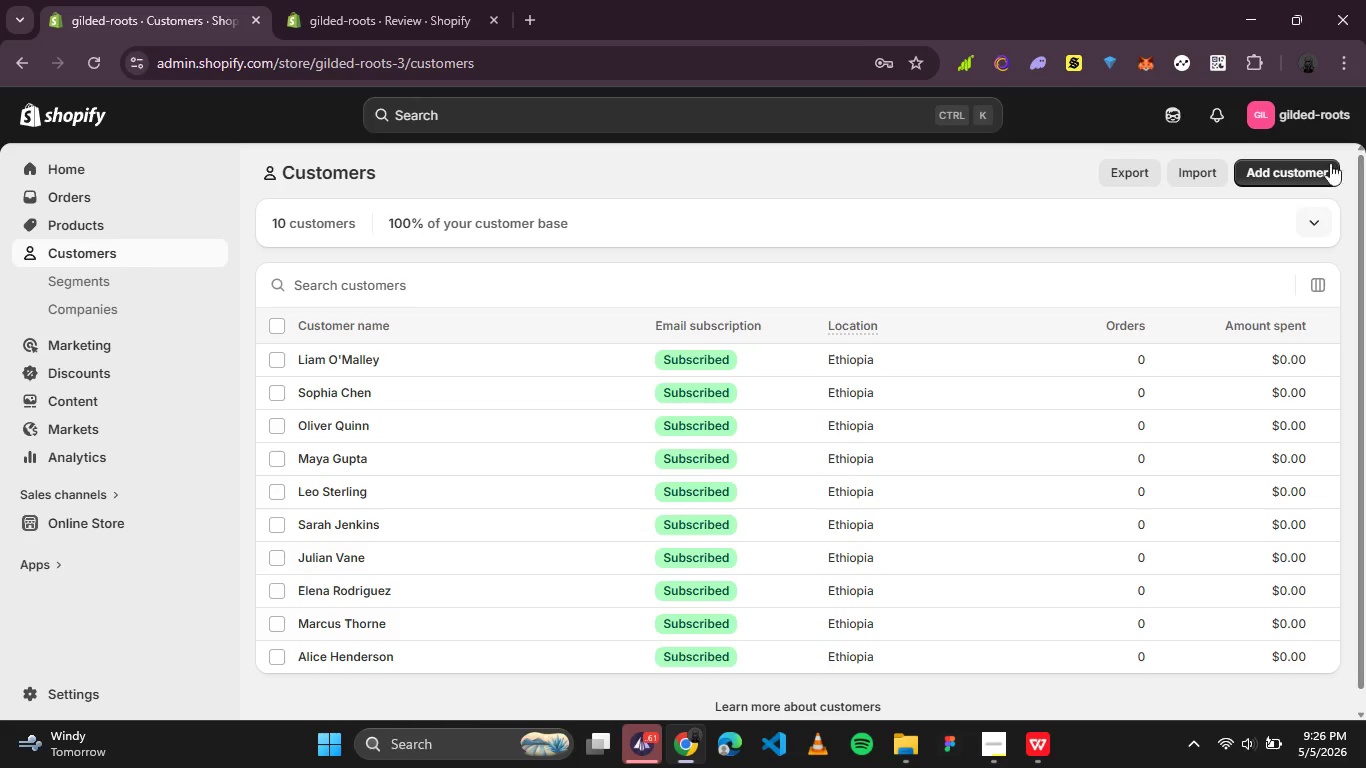 
left_click([1286, 168])
 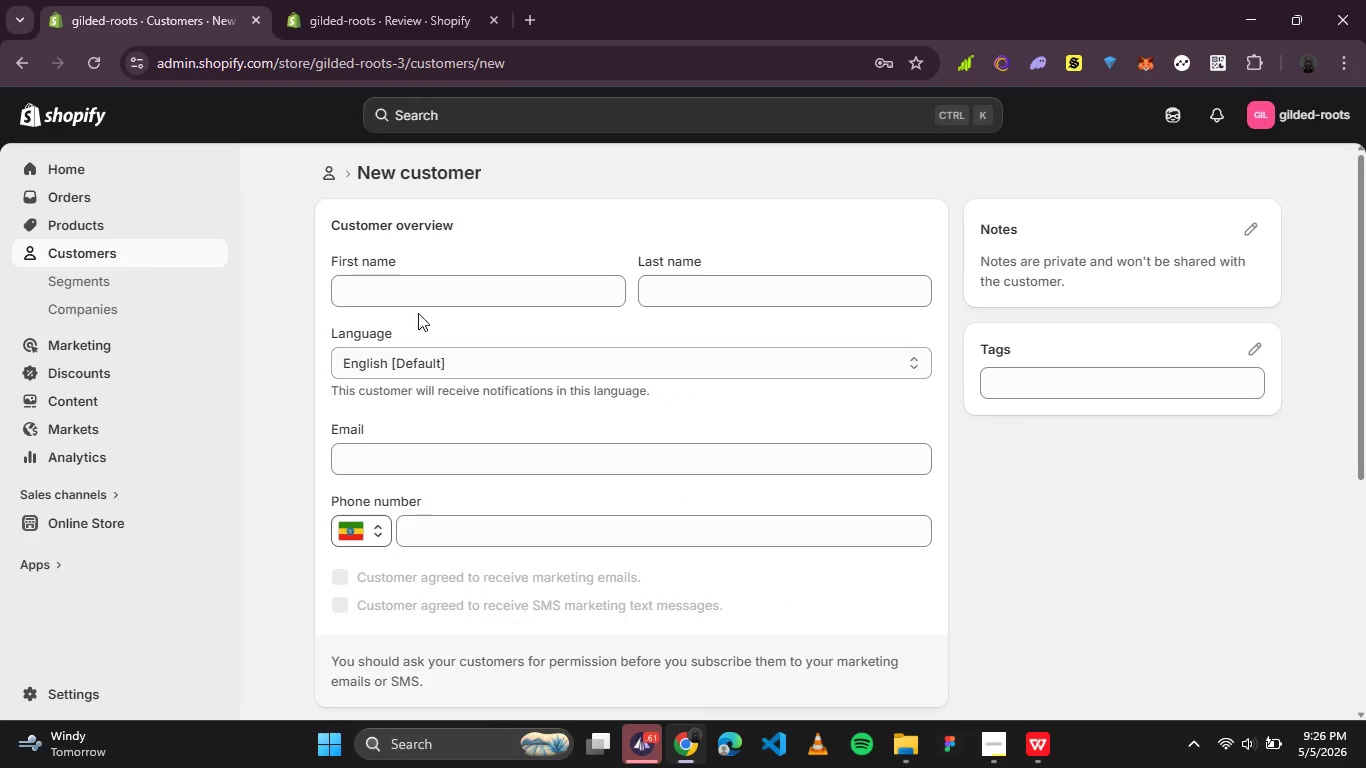 
left_click([420, 283])
 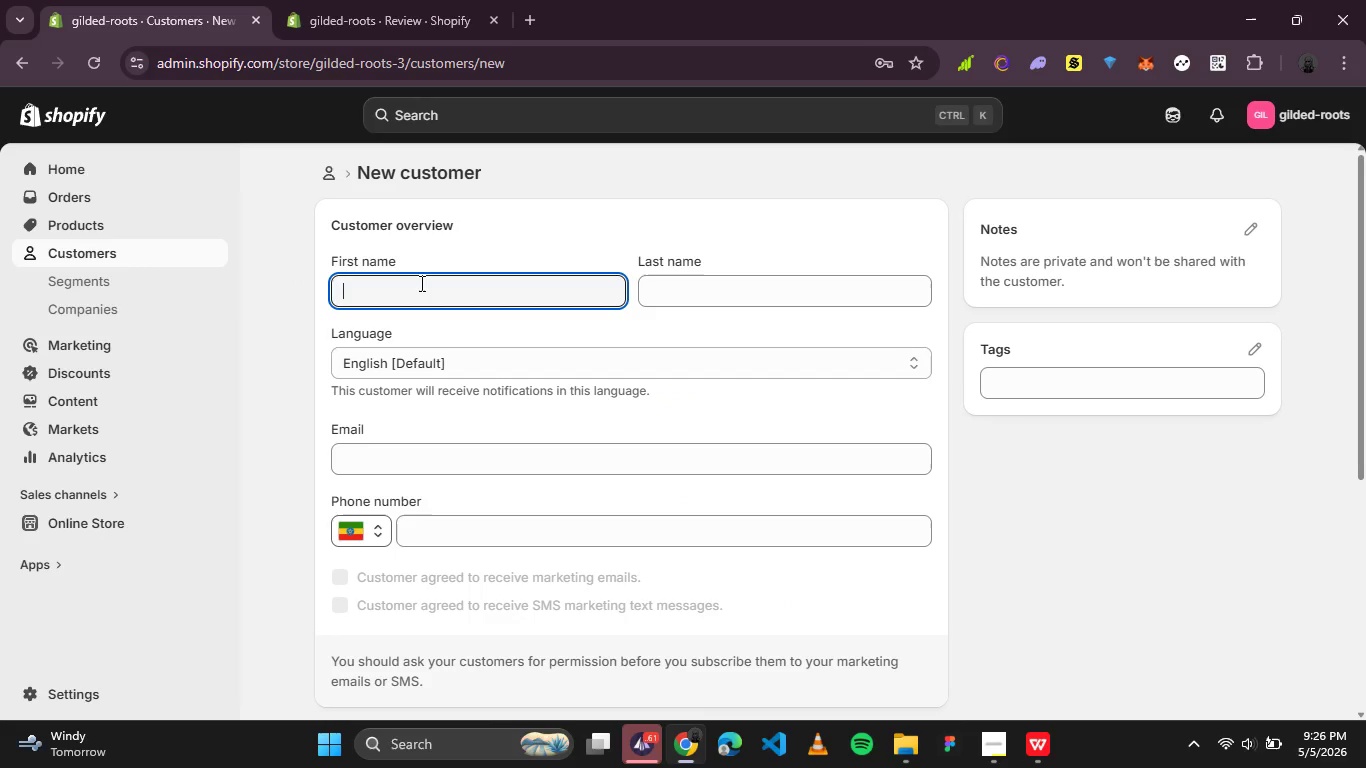 
key(Control+V)
 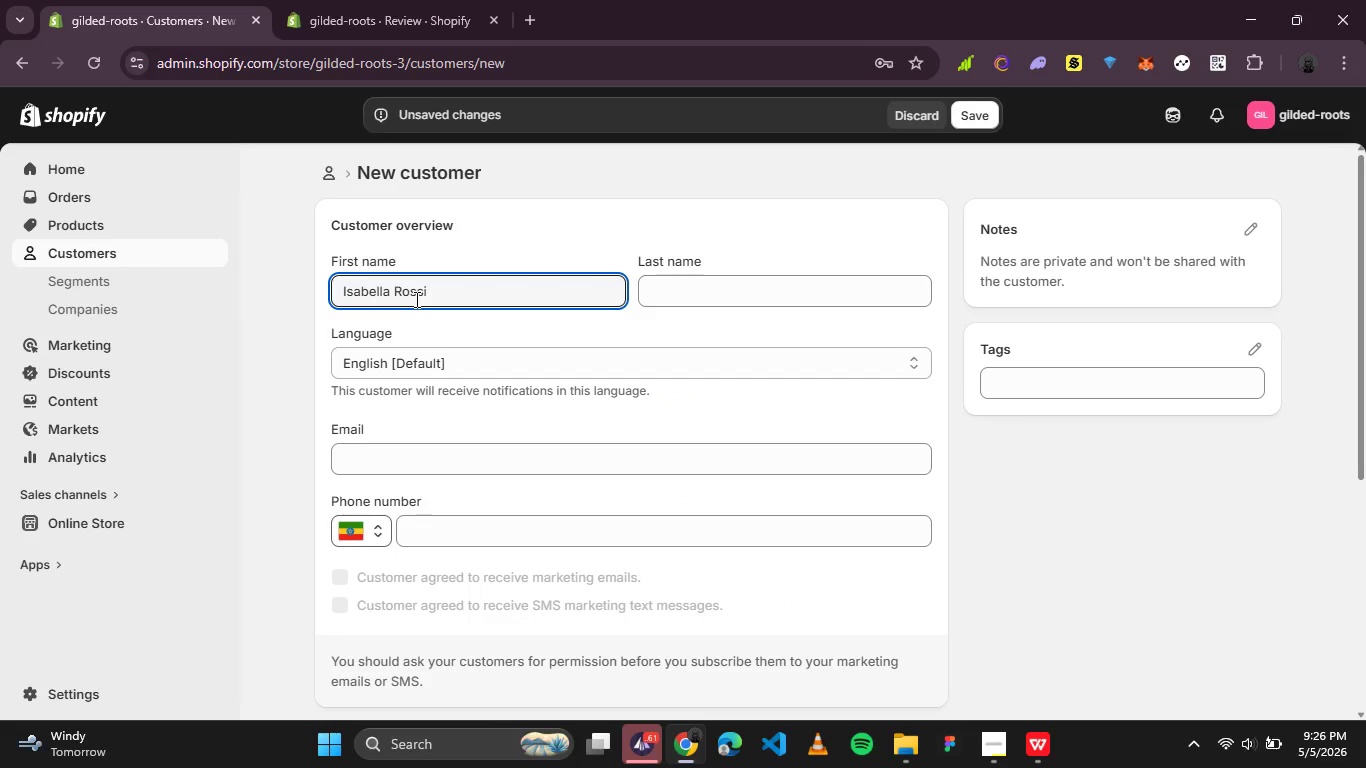 
double_click([415, 299])
 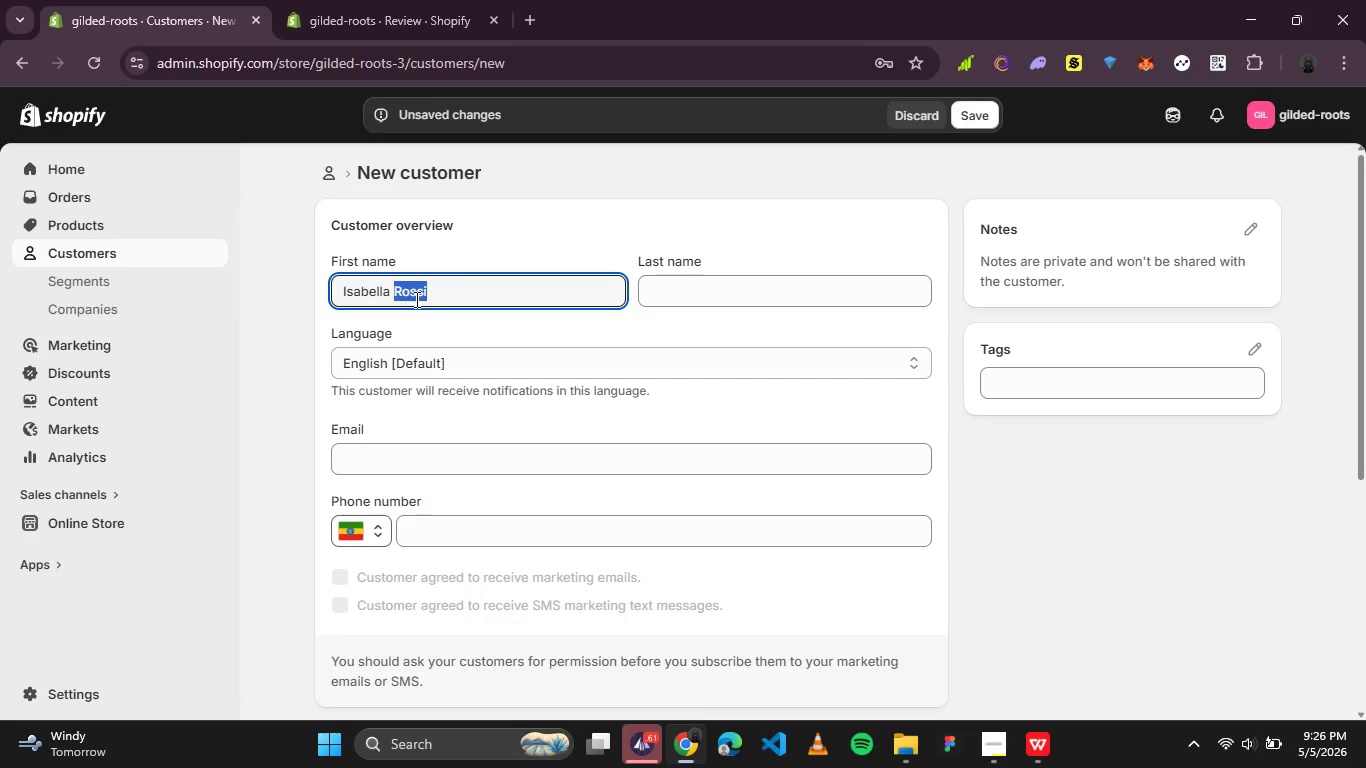 
hold_key(key=ControlLeft, duration=0.56)
 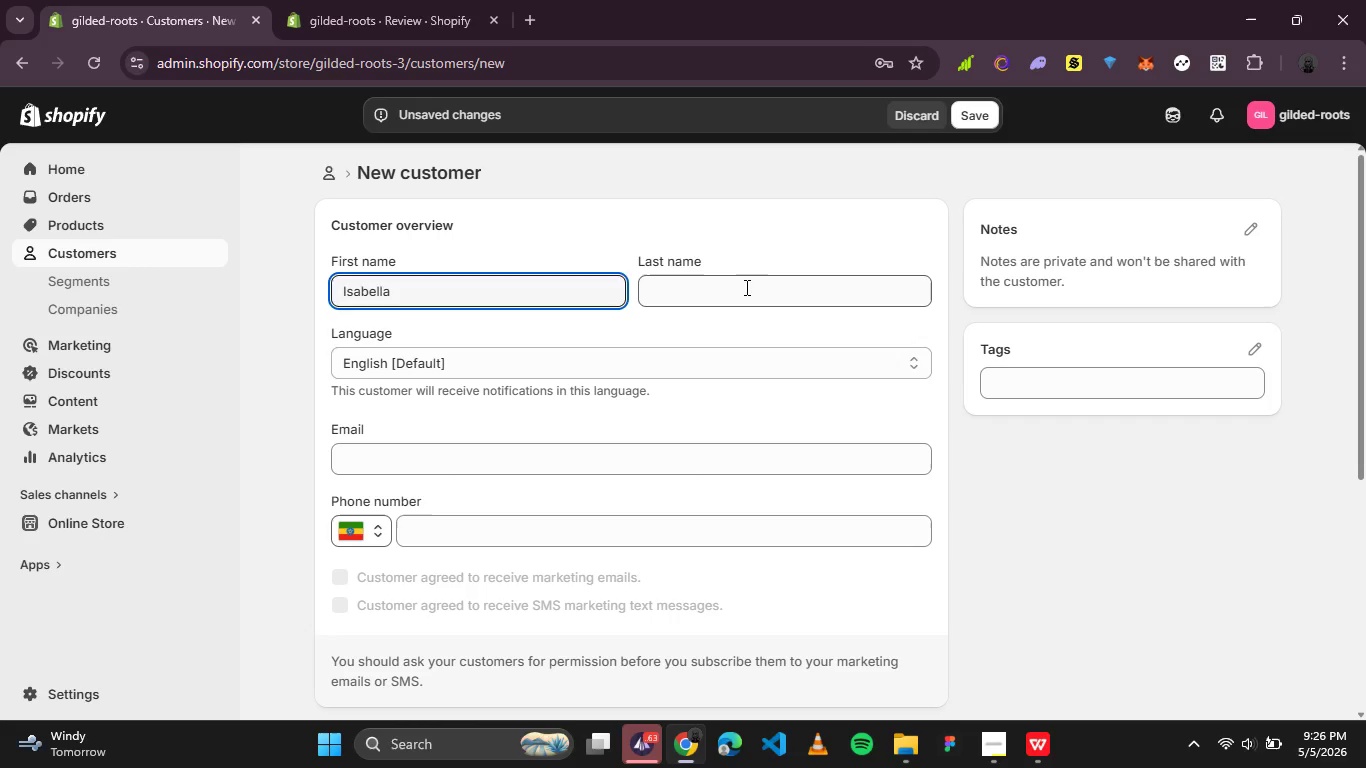 
key(X)
 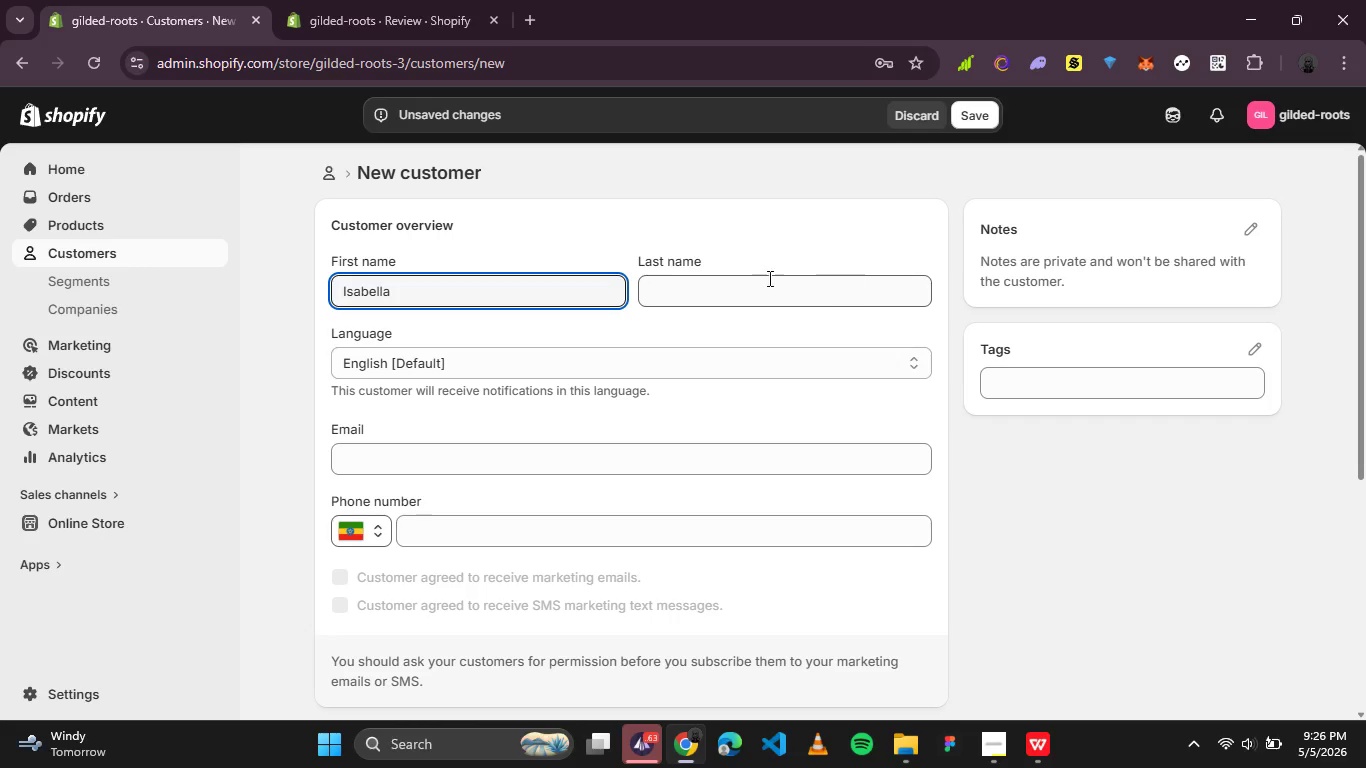 
left_click([745, 287])
 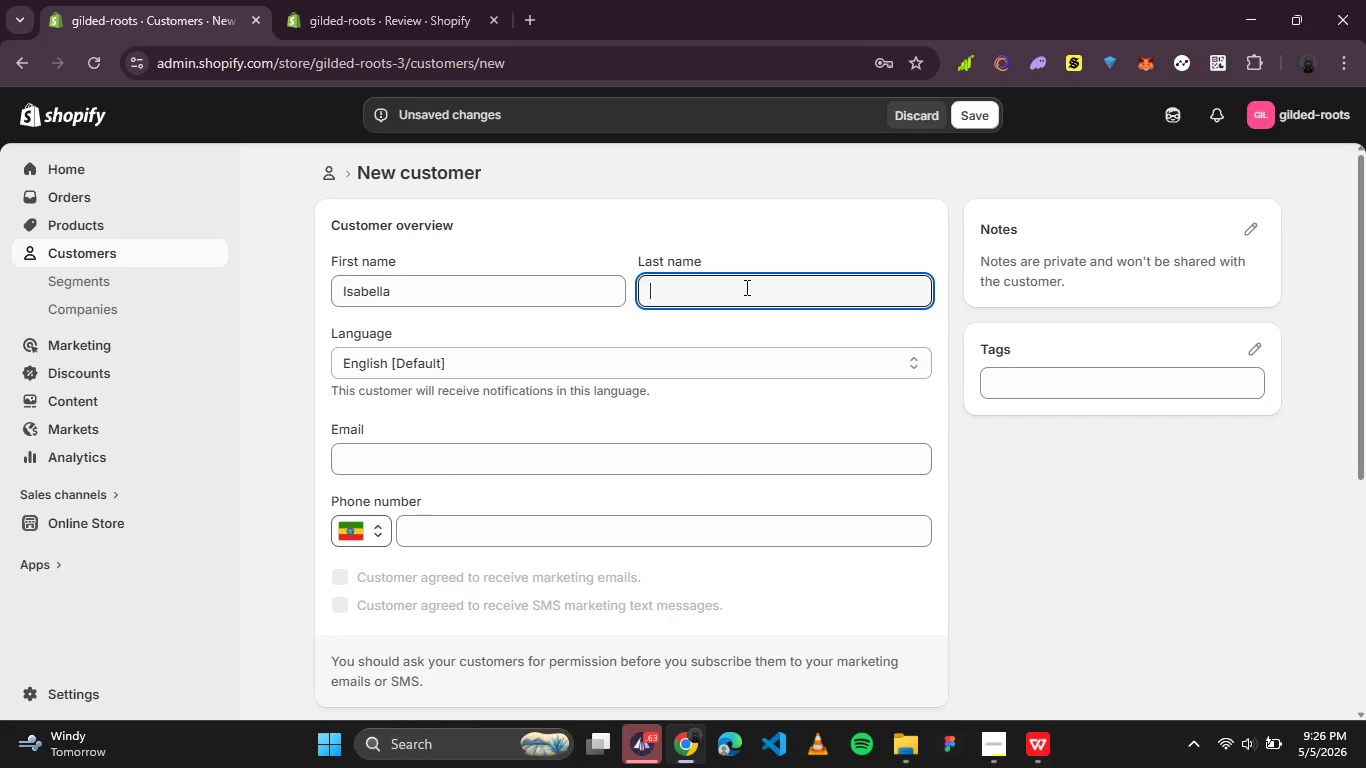 
key(Control+V)
 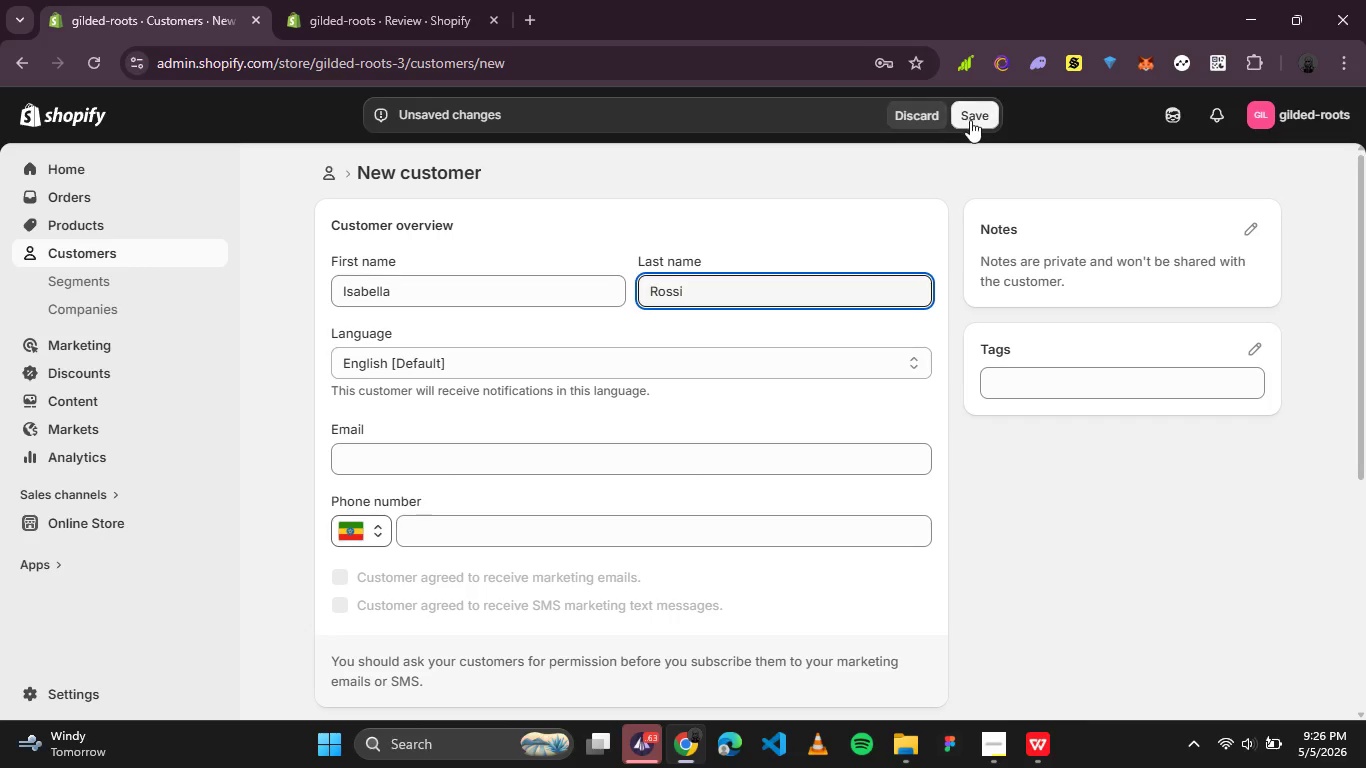 
left_click([970, 120])
 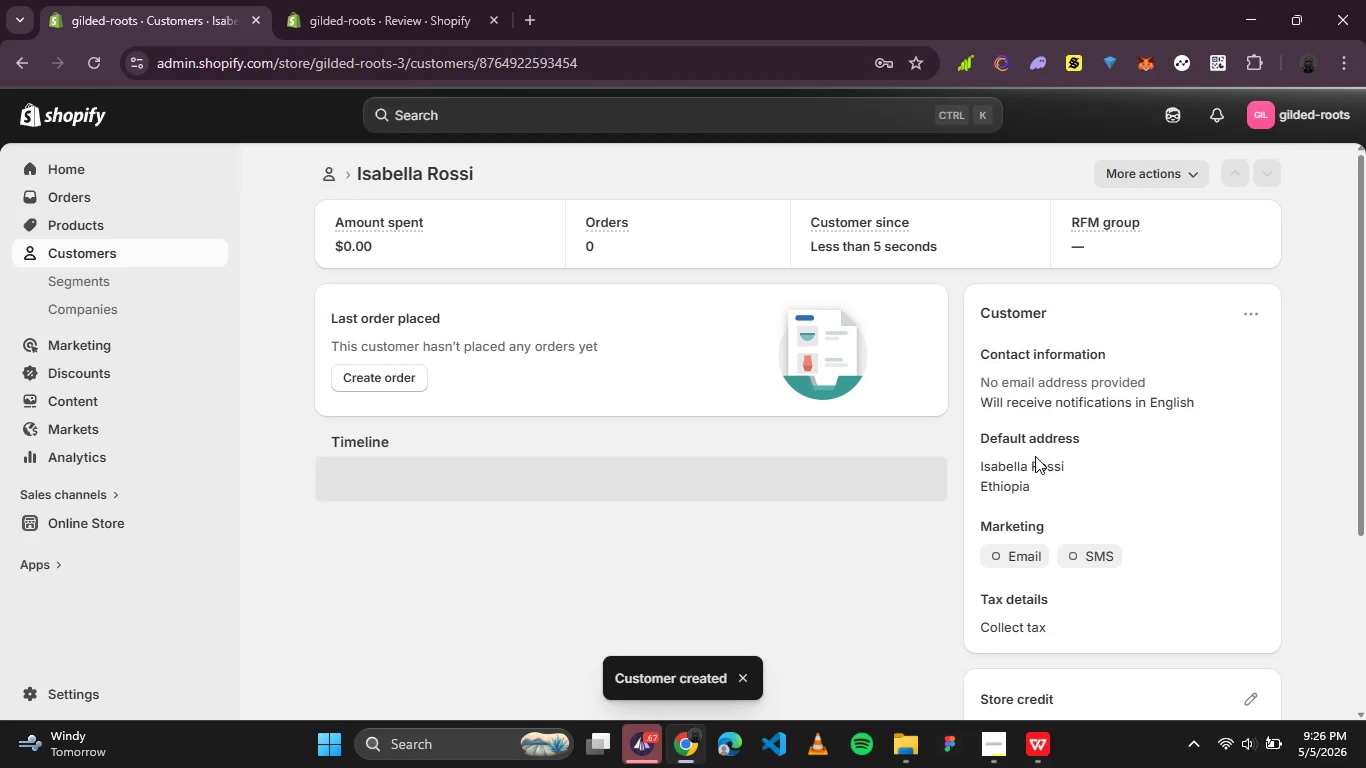 
wait(5.23)
 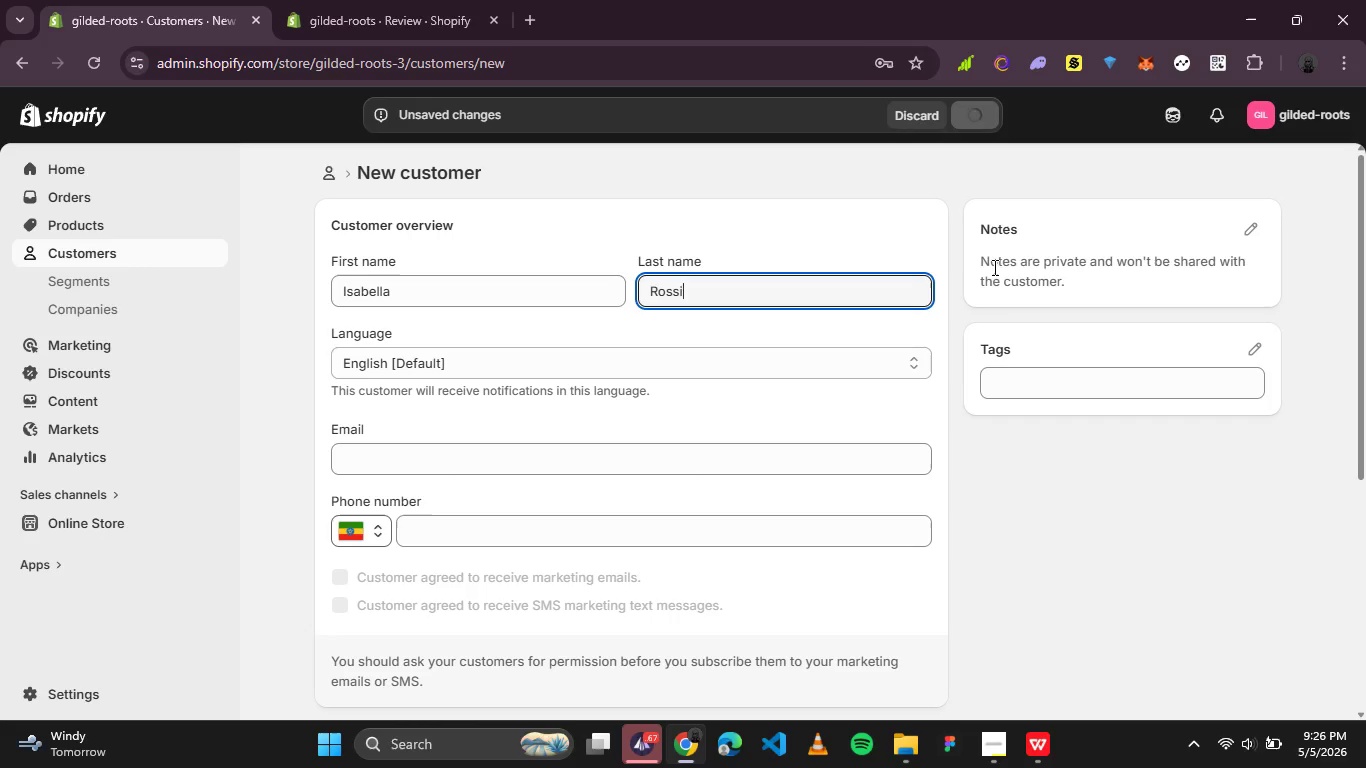 
mouse_move([368, 202])
 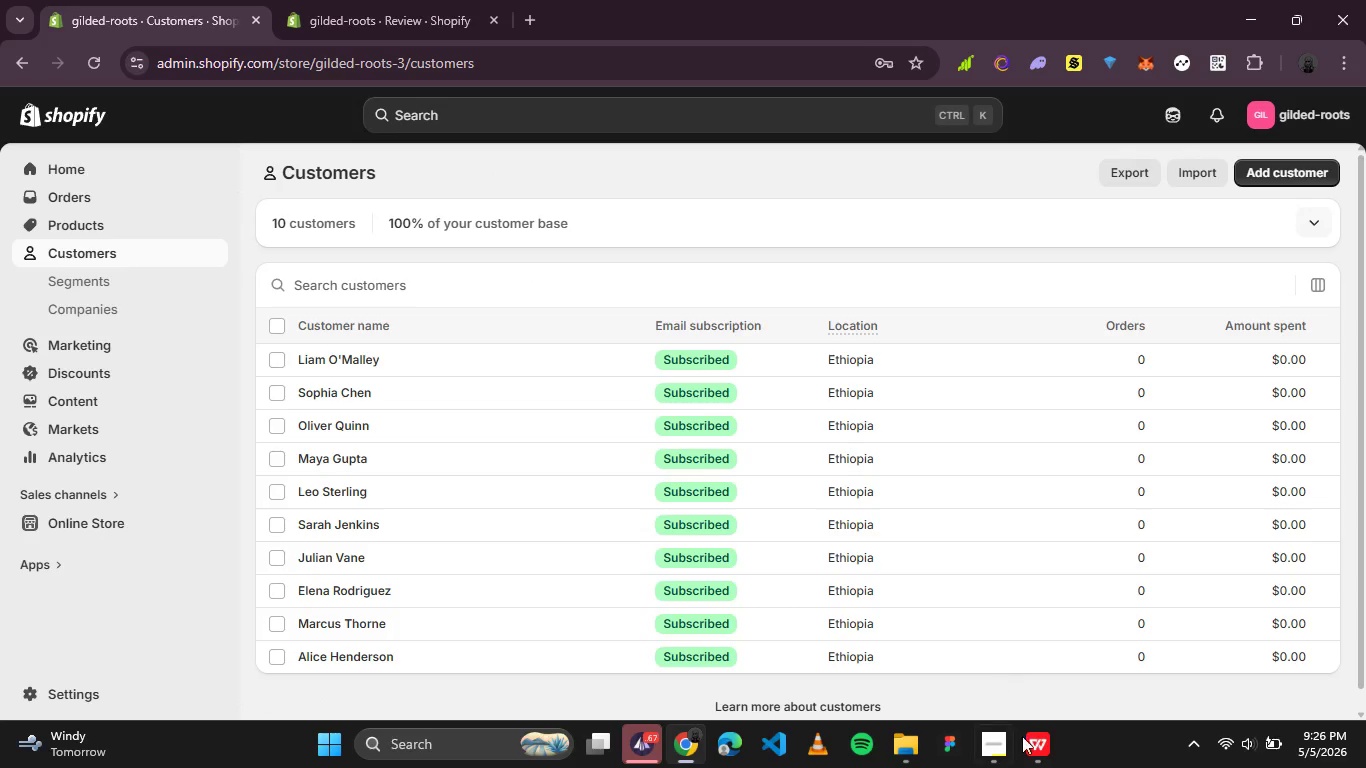 
left_click([1034, 743])
 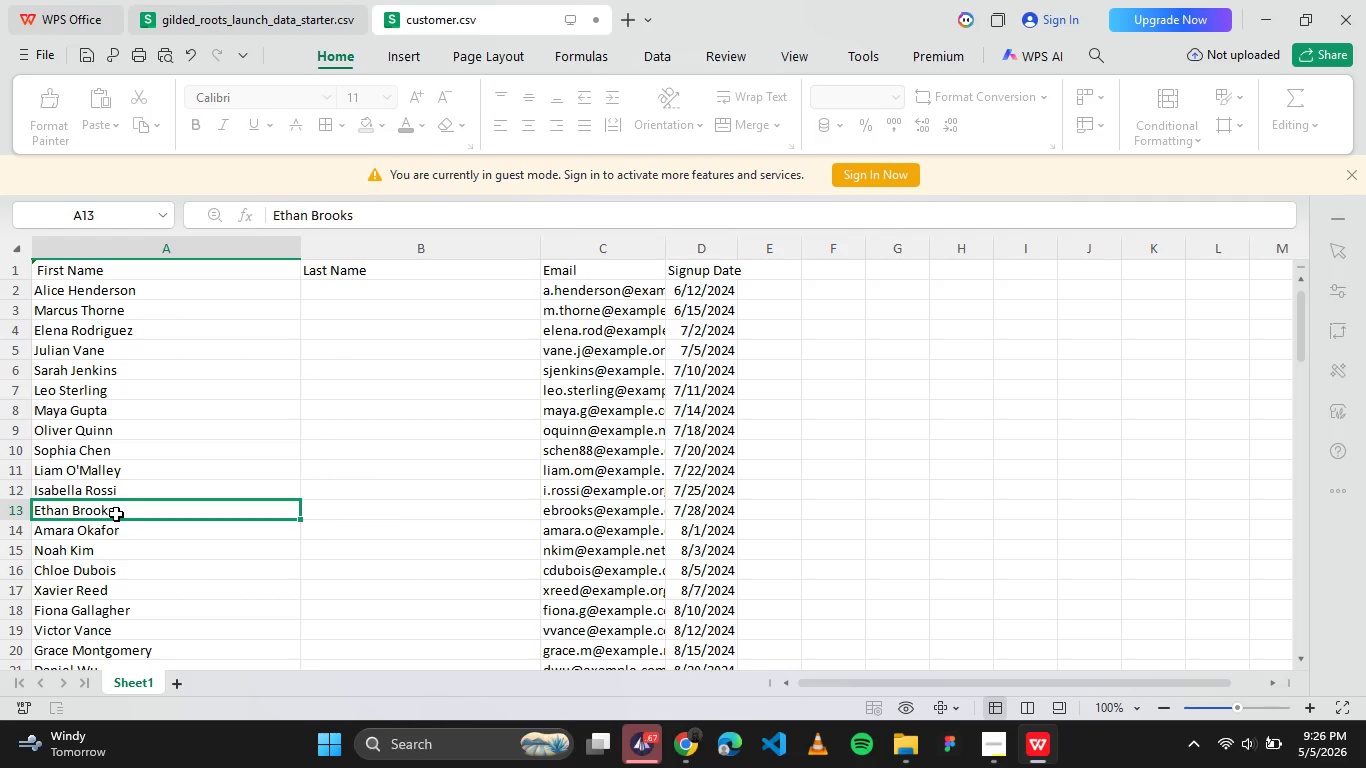 
key(Control+C)
 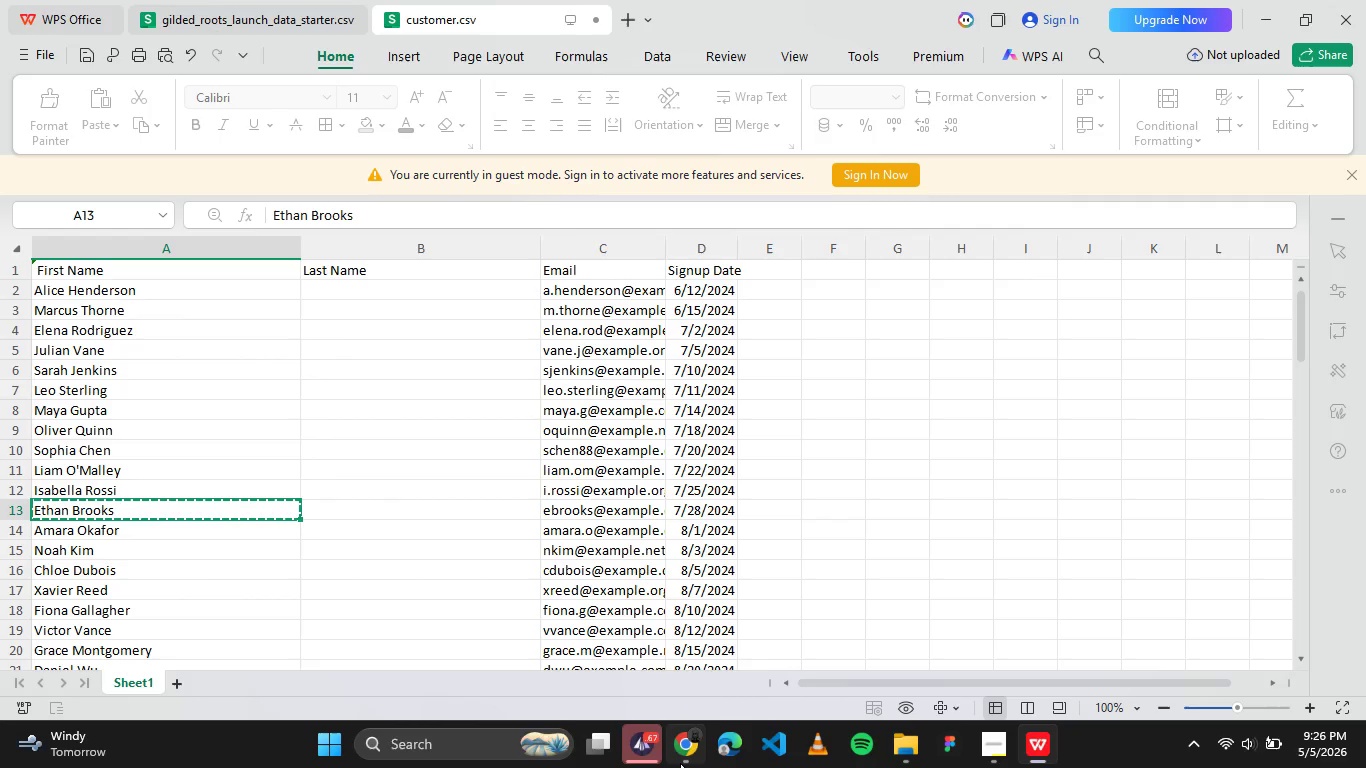 
left_click([680, 763])
 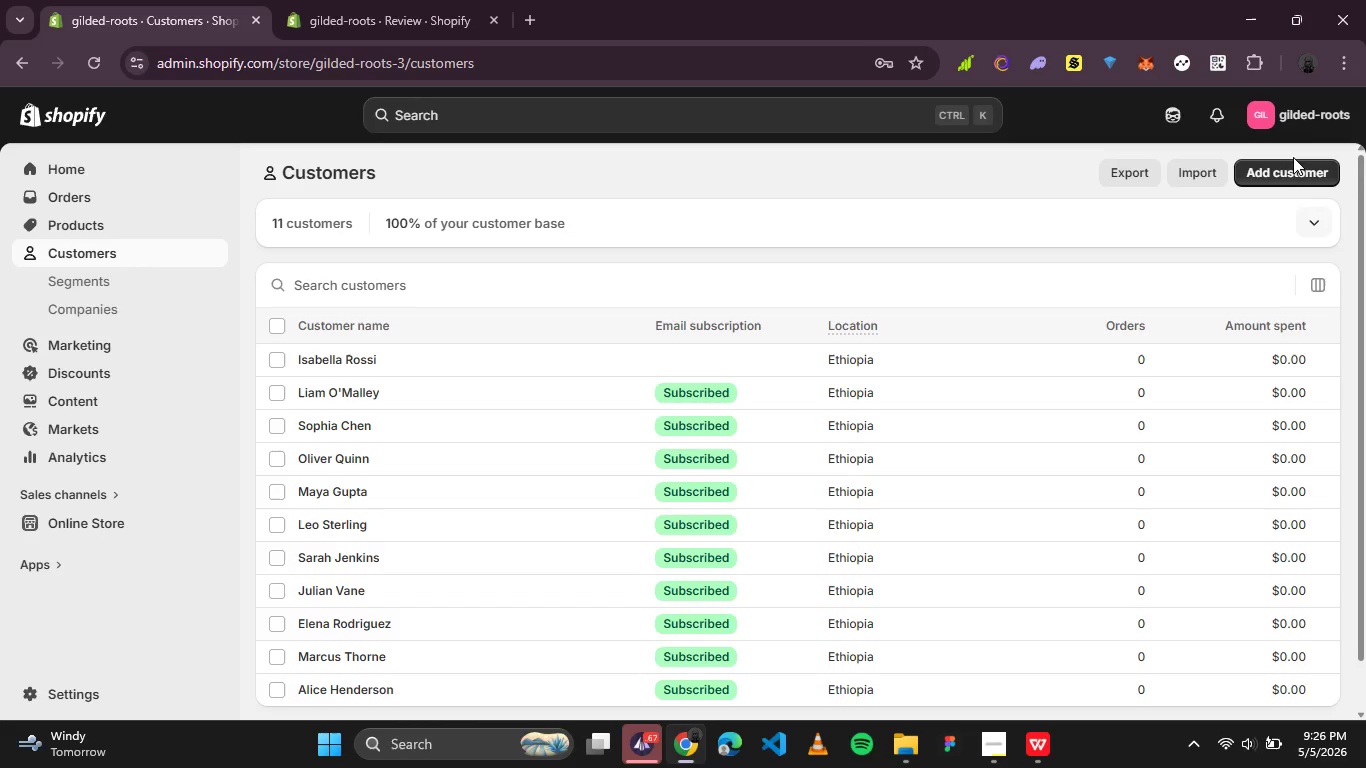 
double_click([1277, 171])
 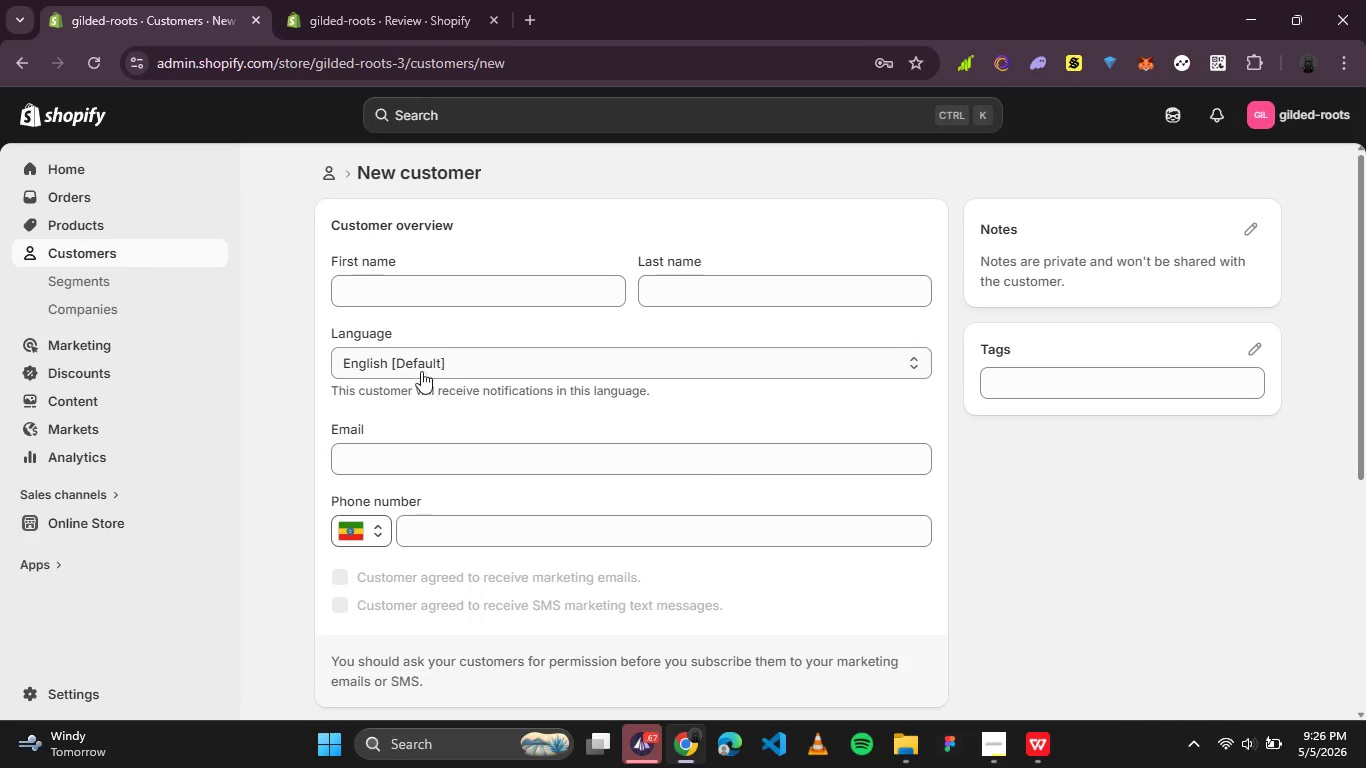 
left_click([404, 300])
 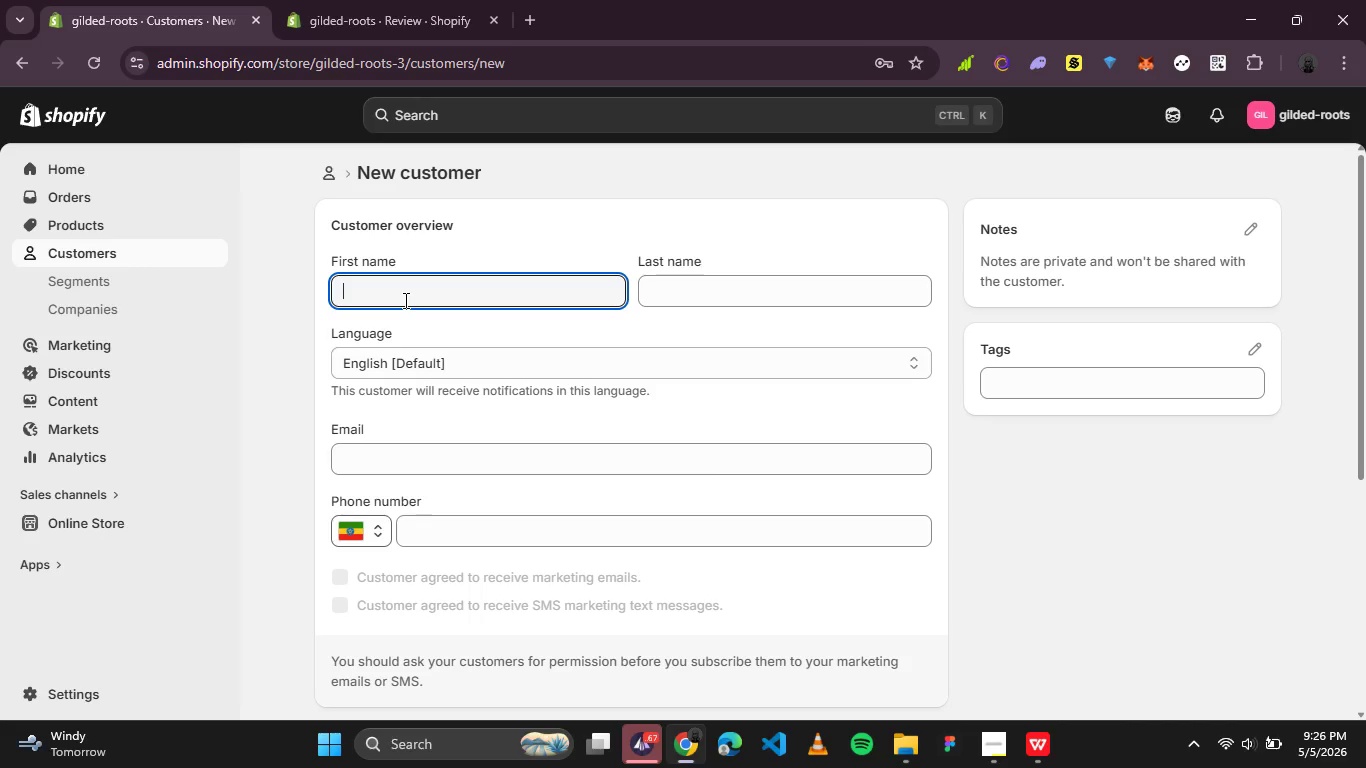 
key(Control+V)
 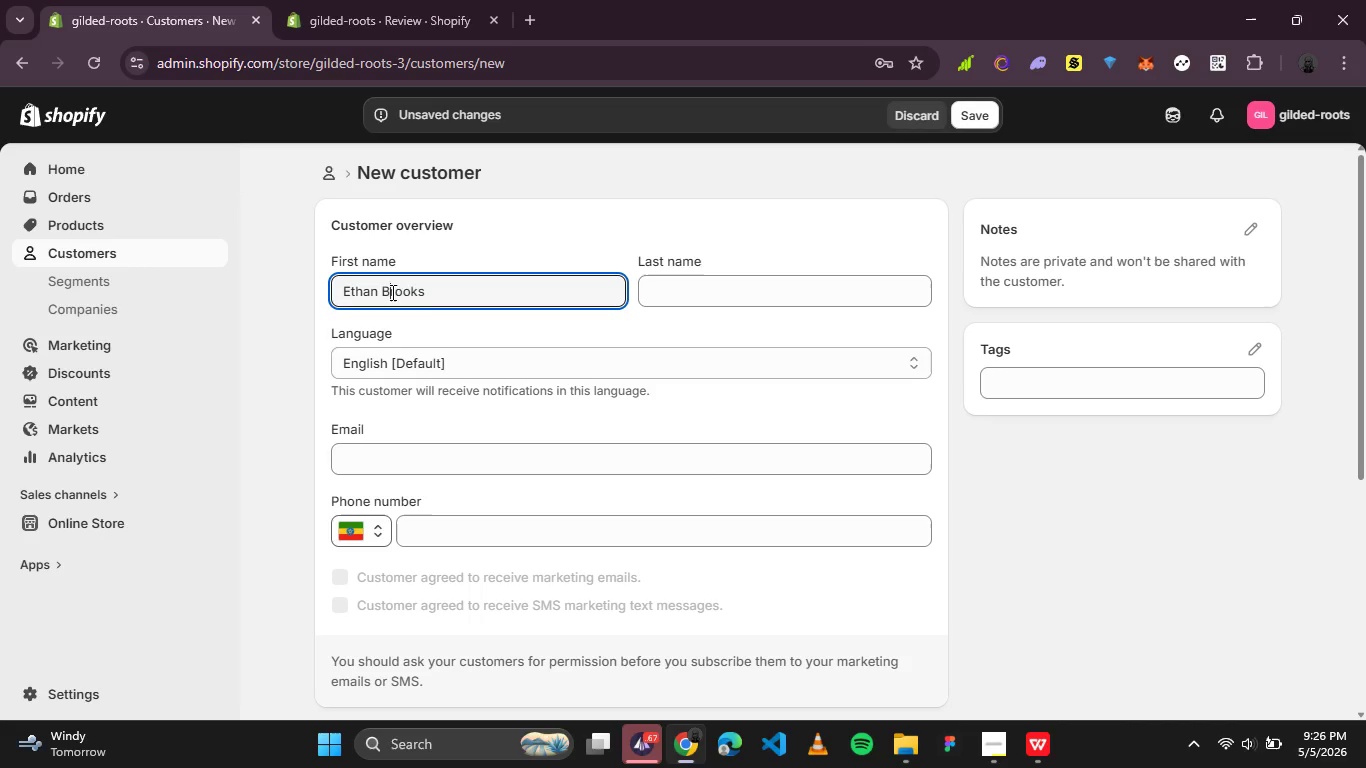 
double_click([391, 292])
 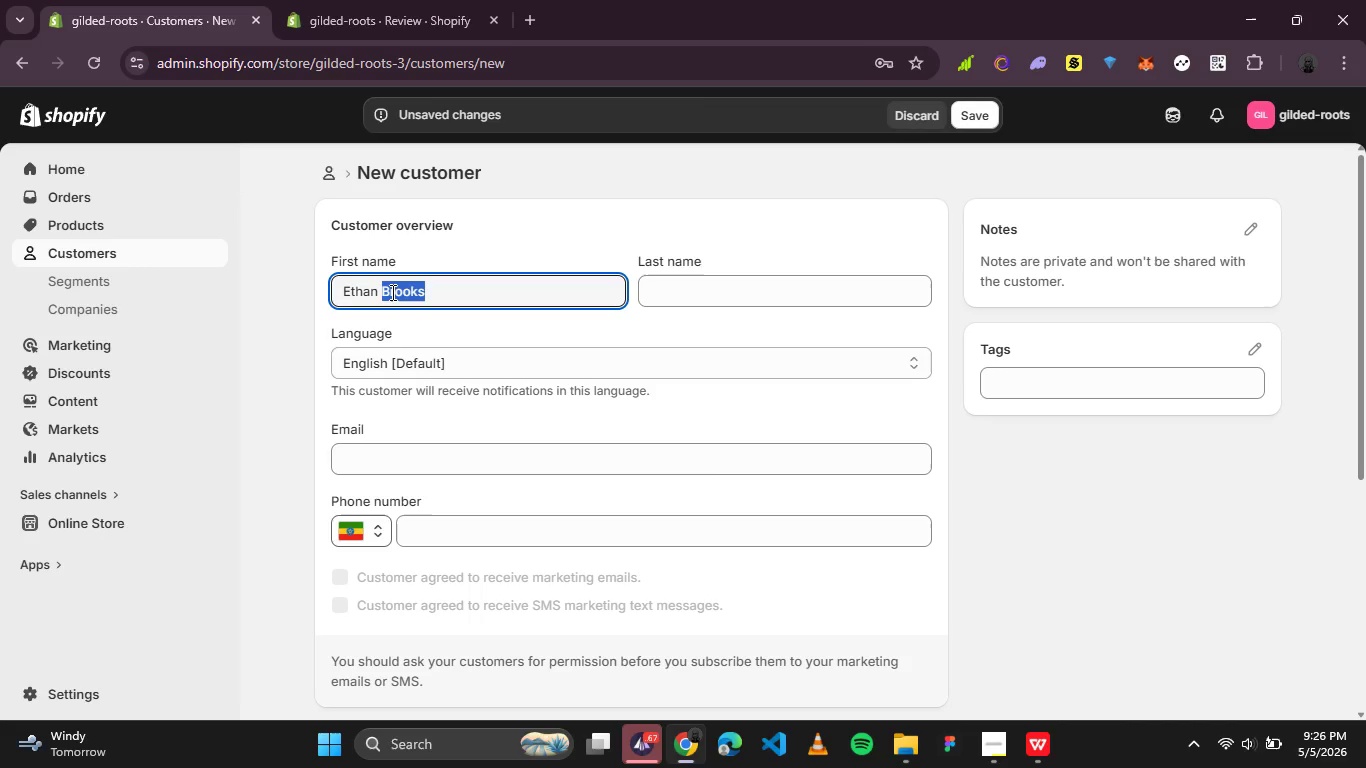 
key(Control+X)
 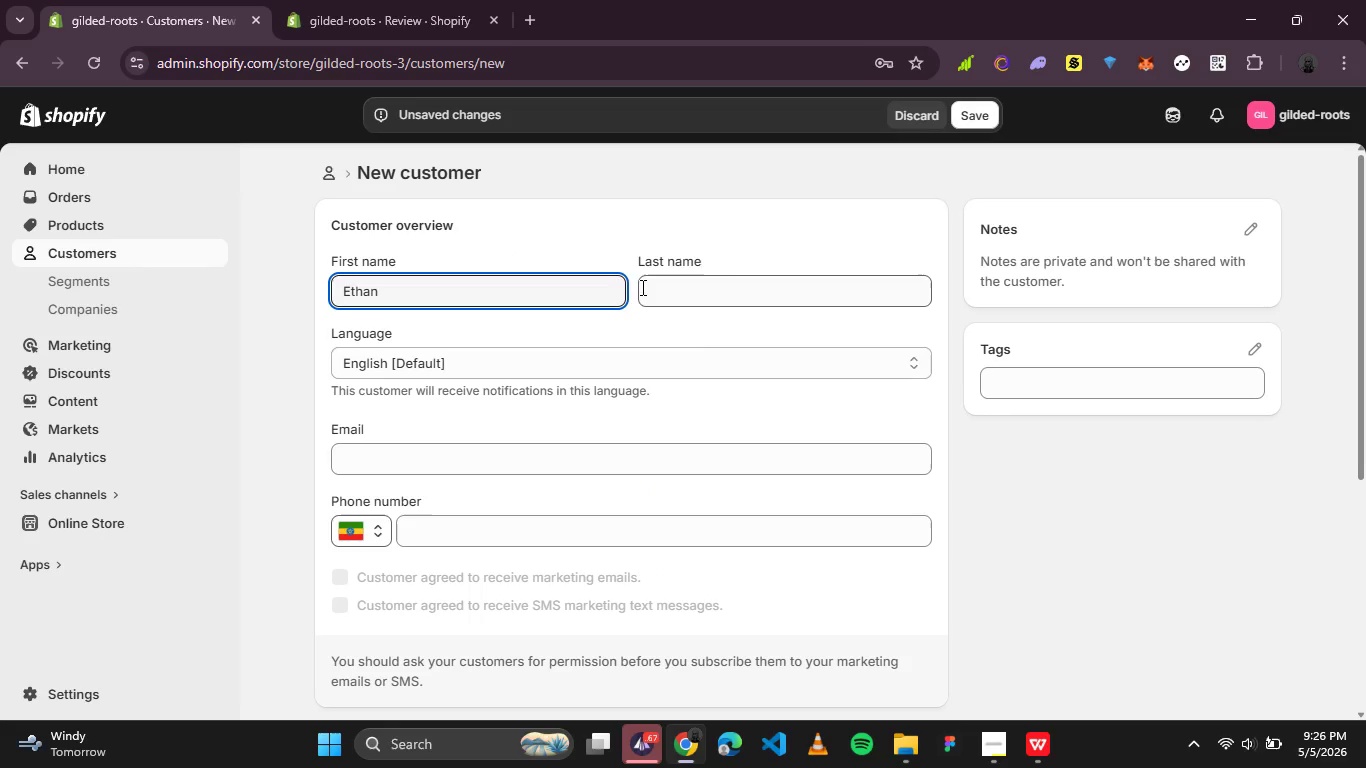 
left_click([645, 287])
 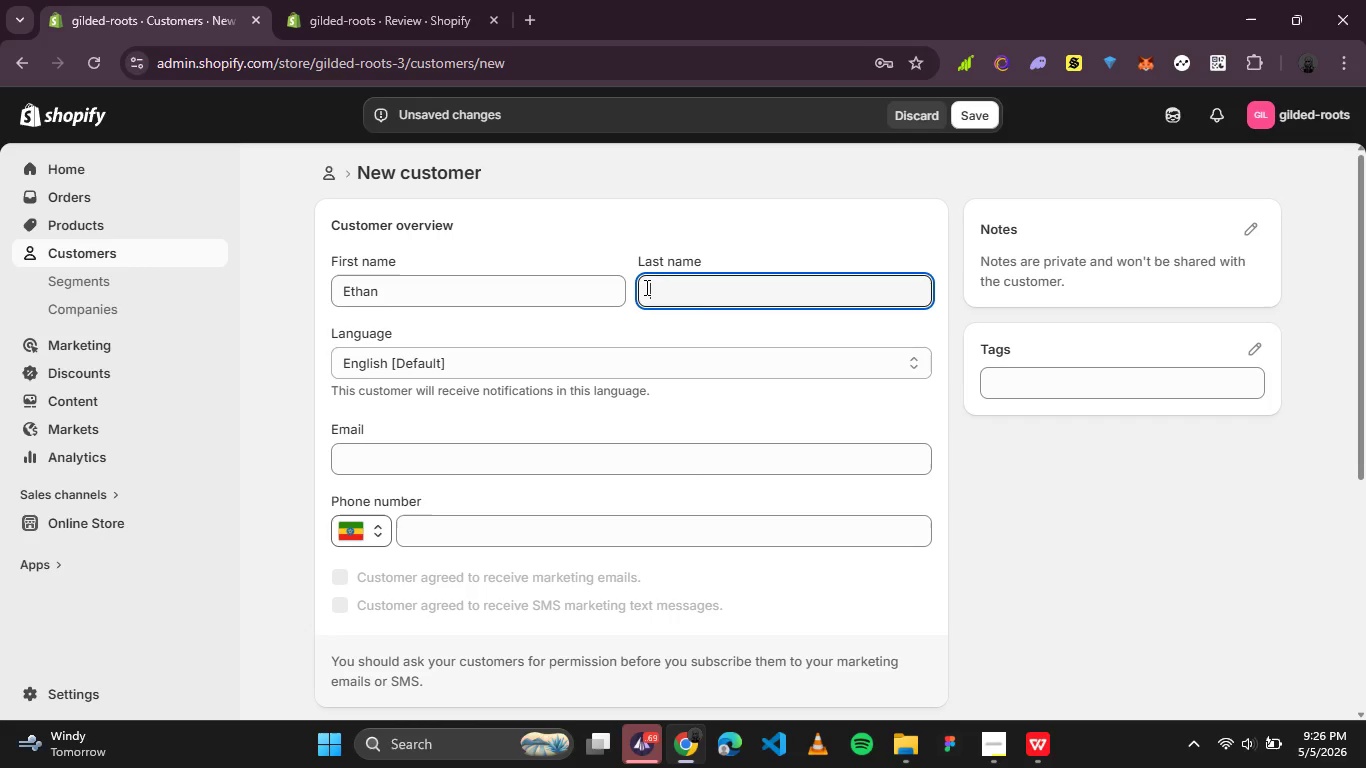 
key(Control+V)
 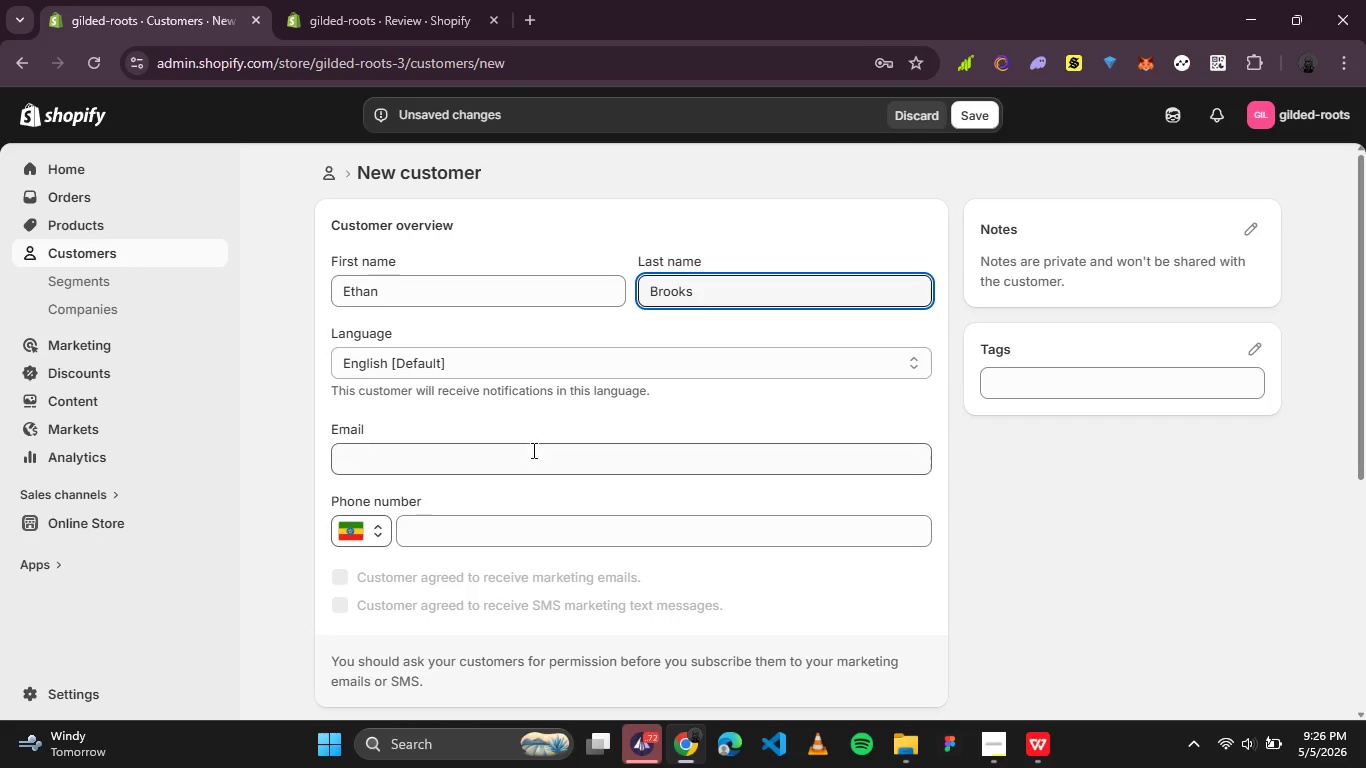 
left_click([531, 459])
 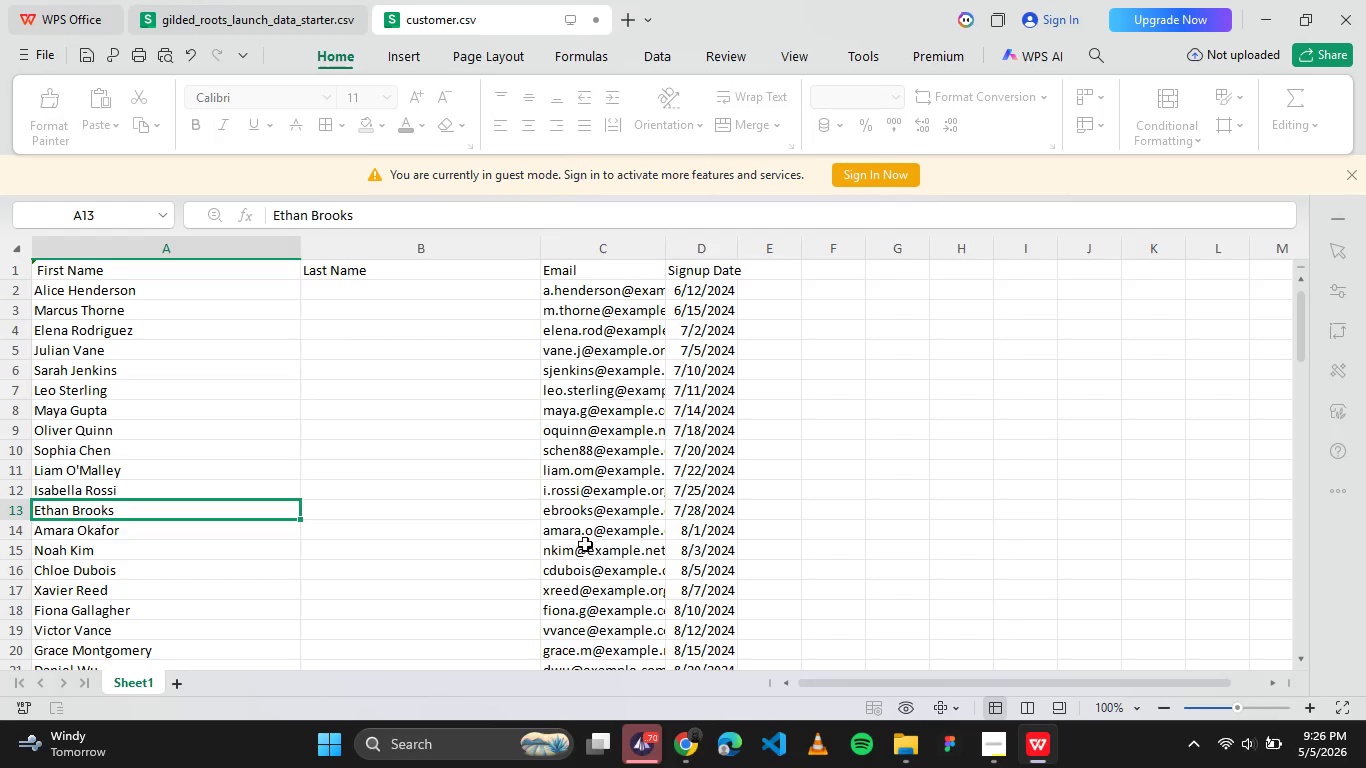 
left_click([627, 514])
 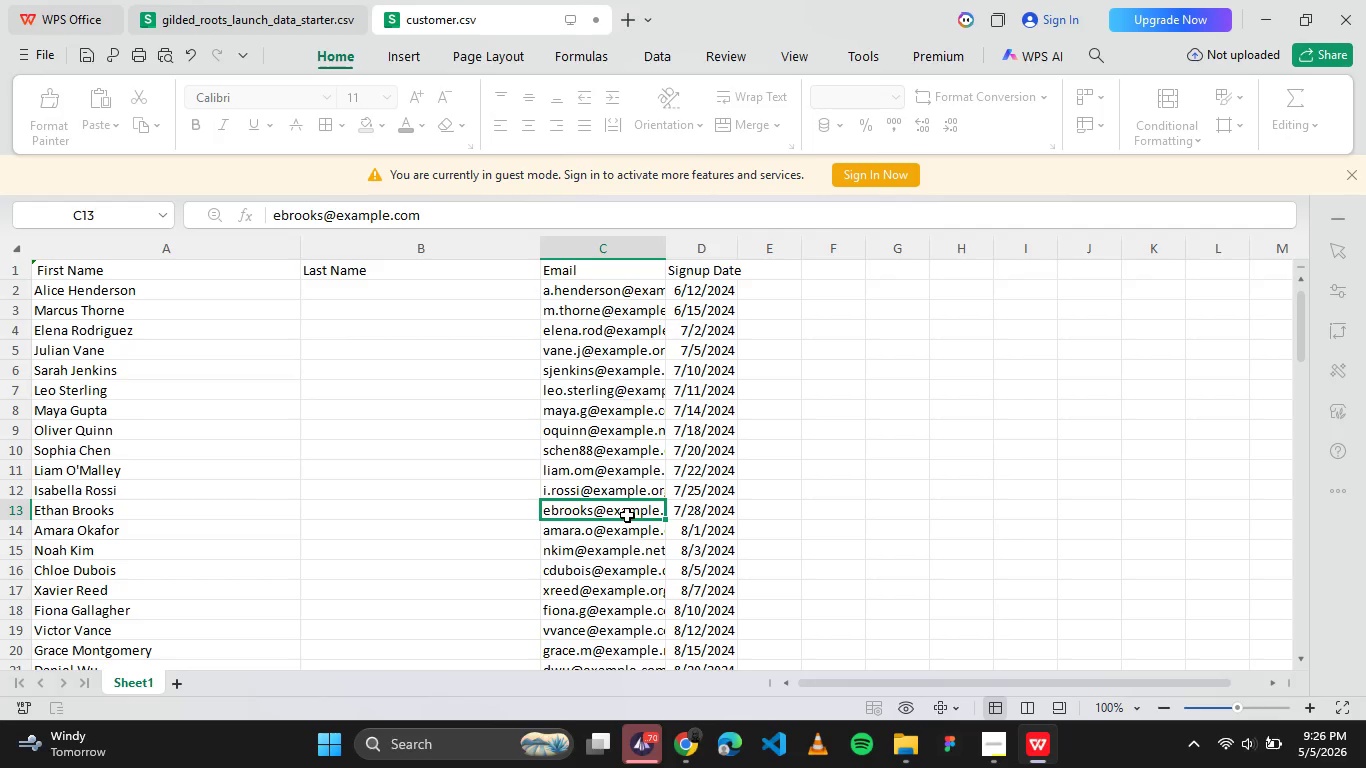 
key(Control+C)
 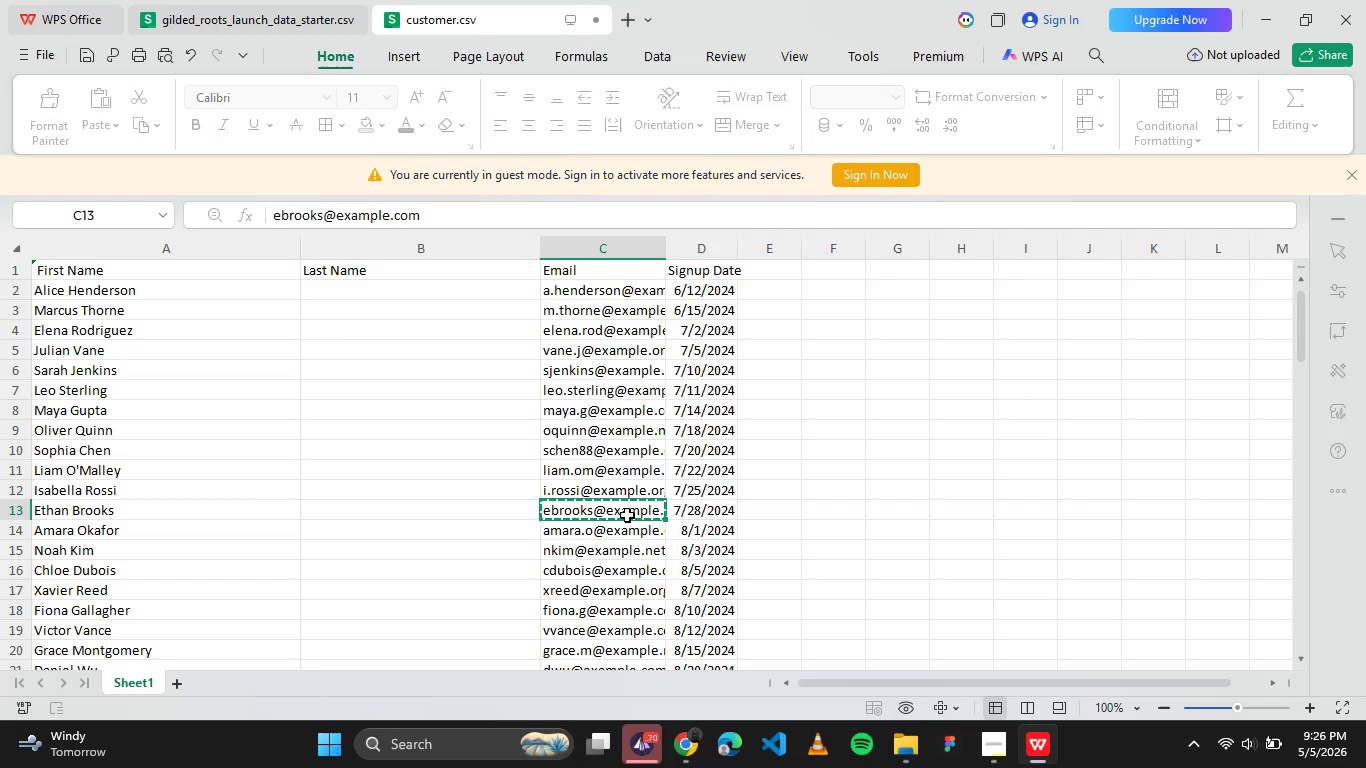 
key(Control+X)
 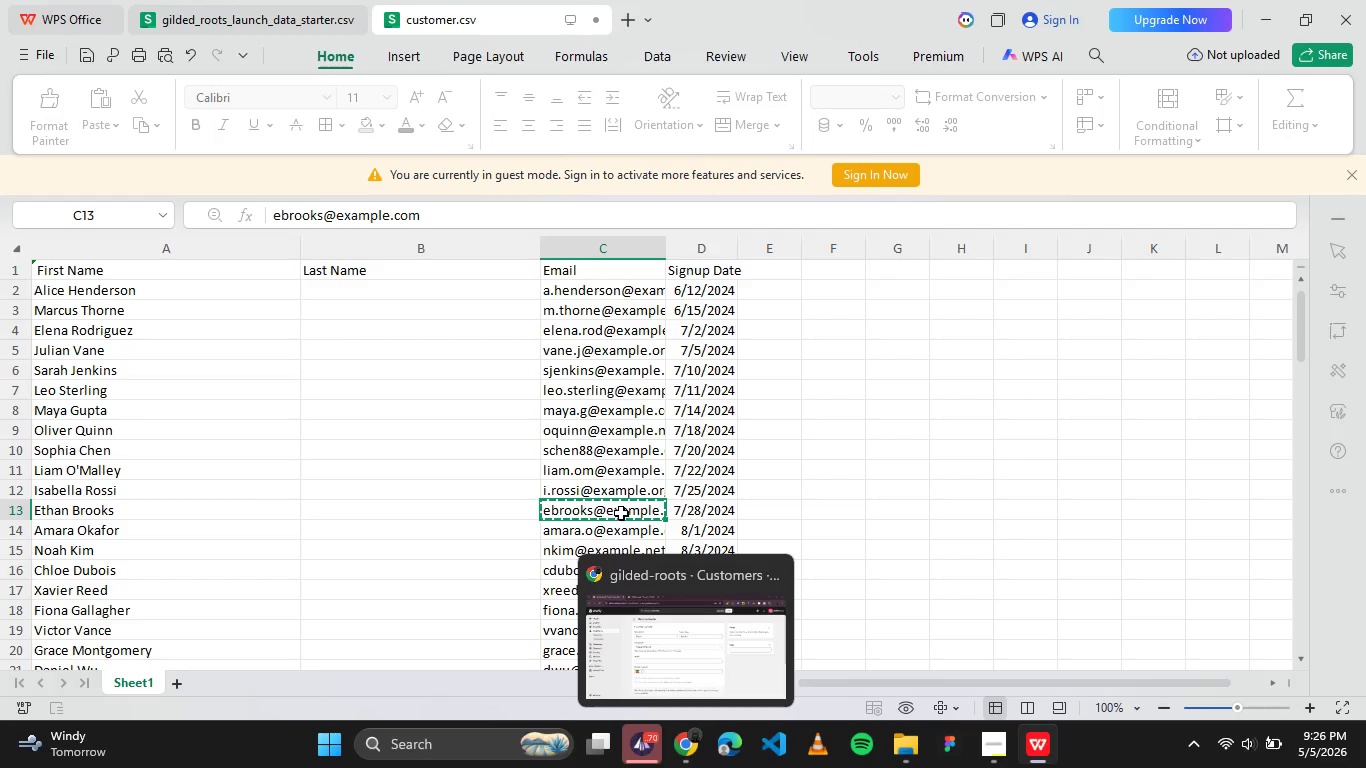 
double_click([621, 512])
 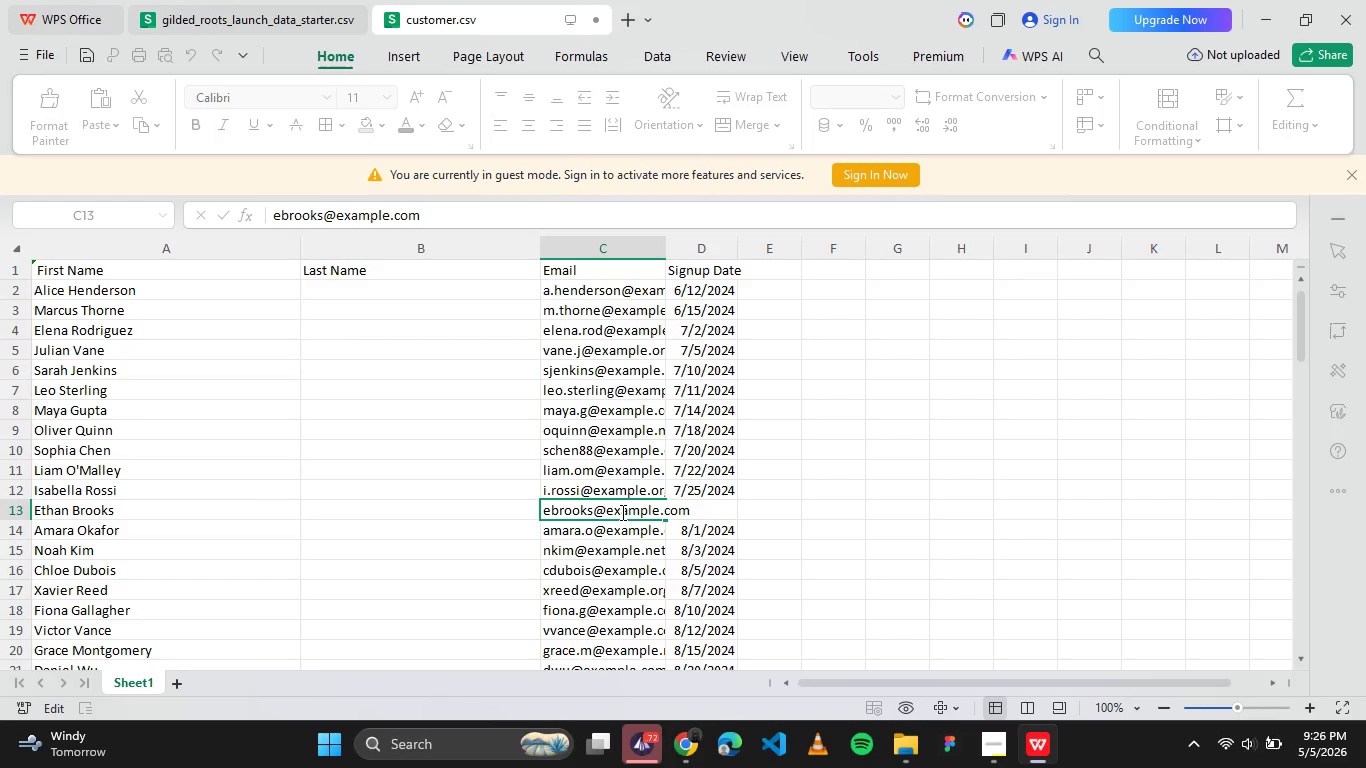 
double_click([621, 512])
 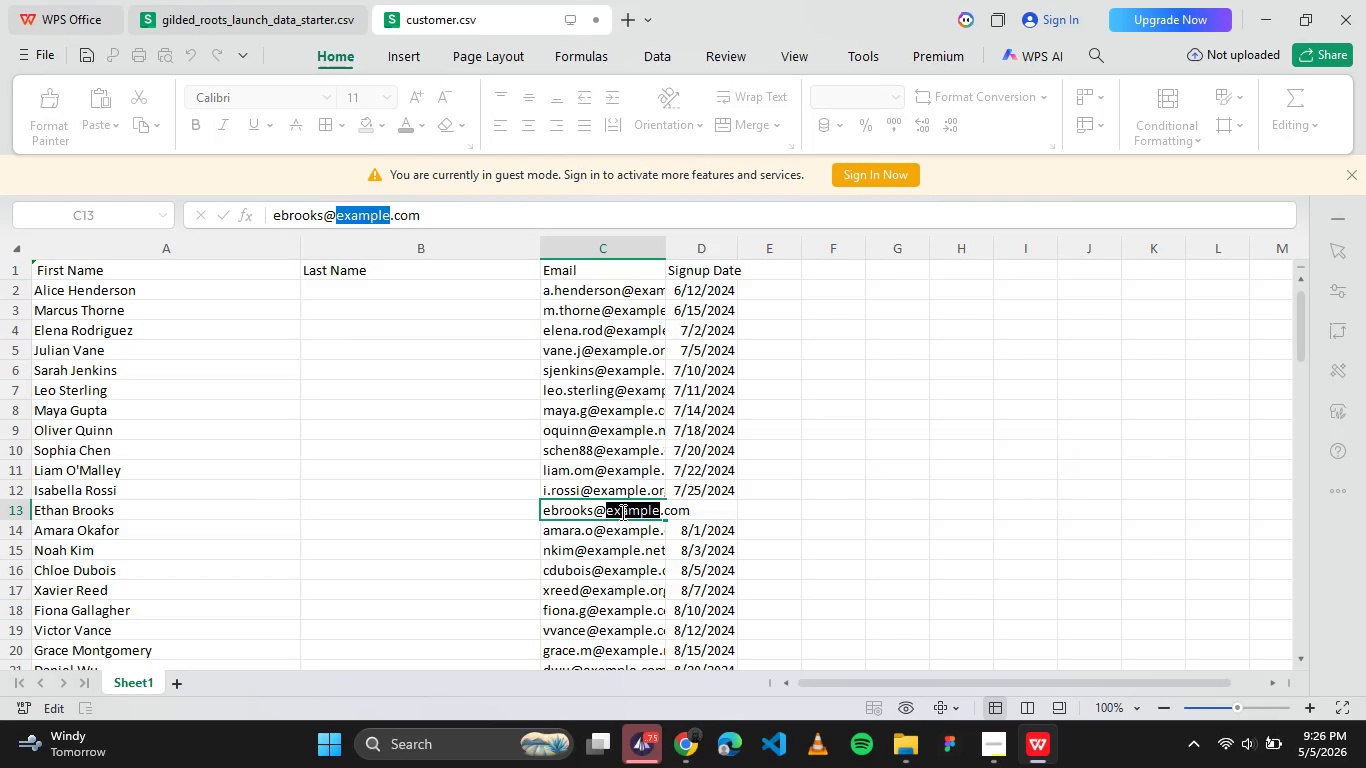 
key(Control+A)
 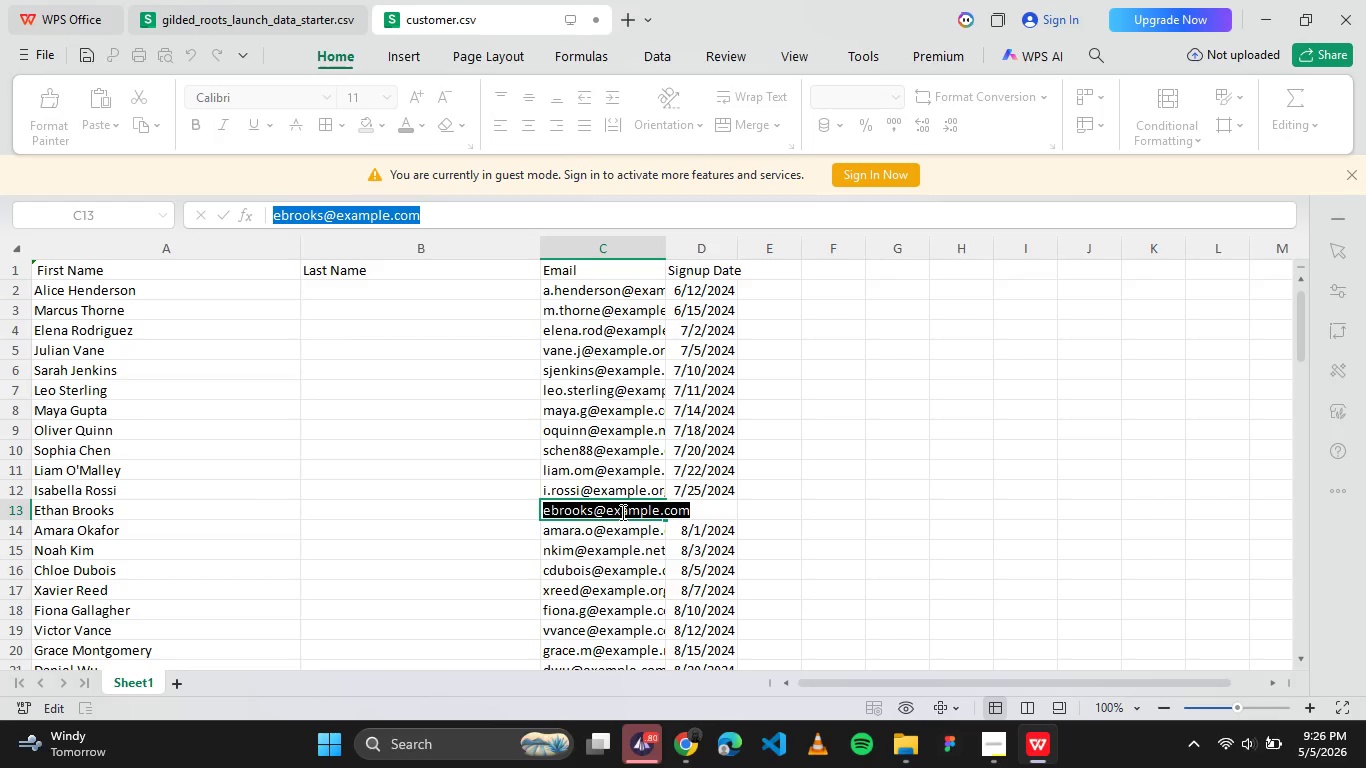 
key(Control+C)
 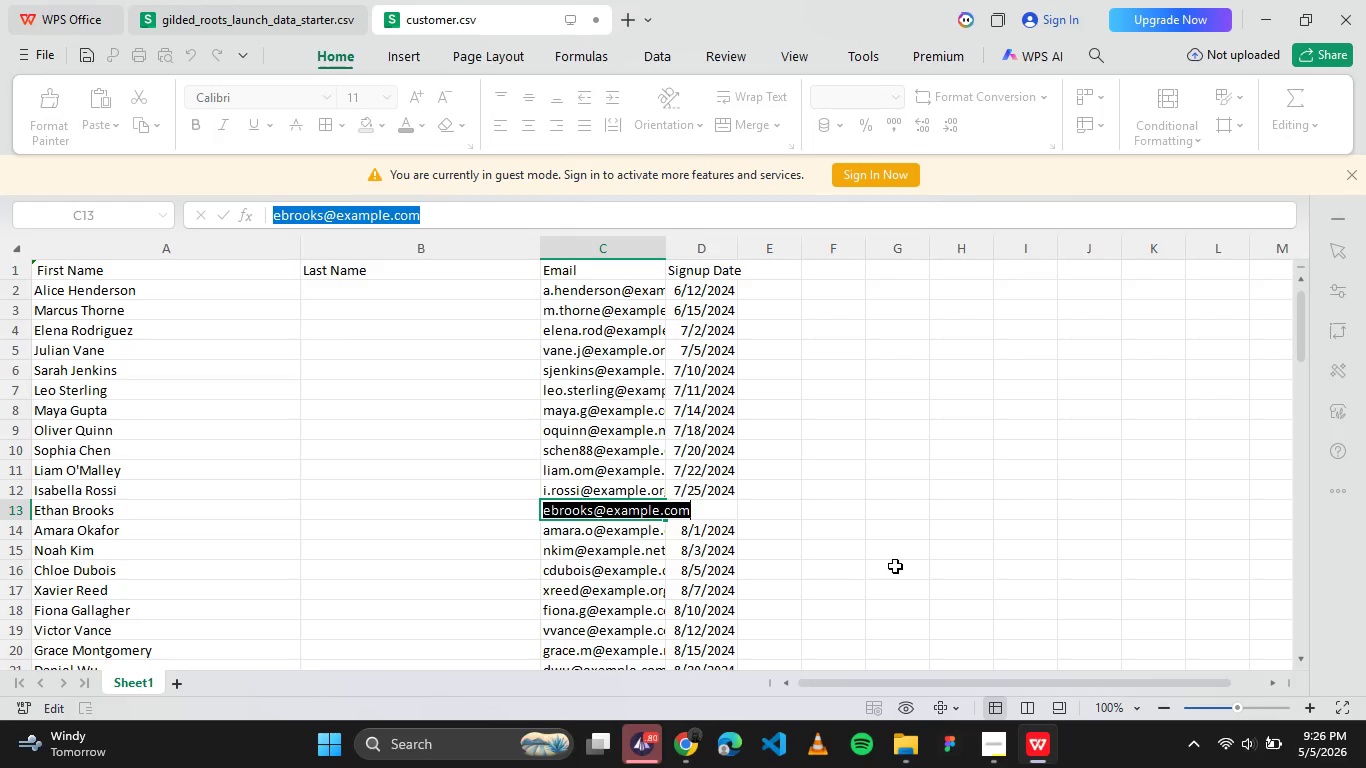 
left_click([895, 565])
 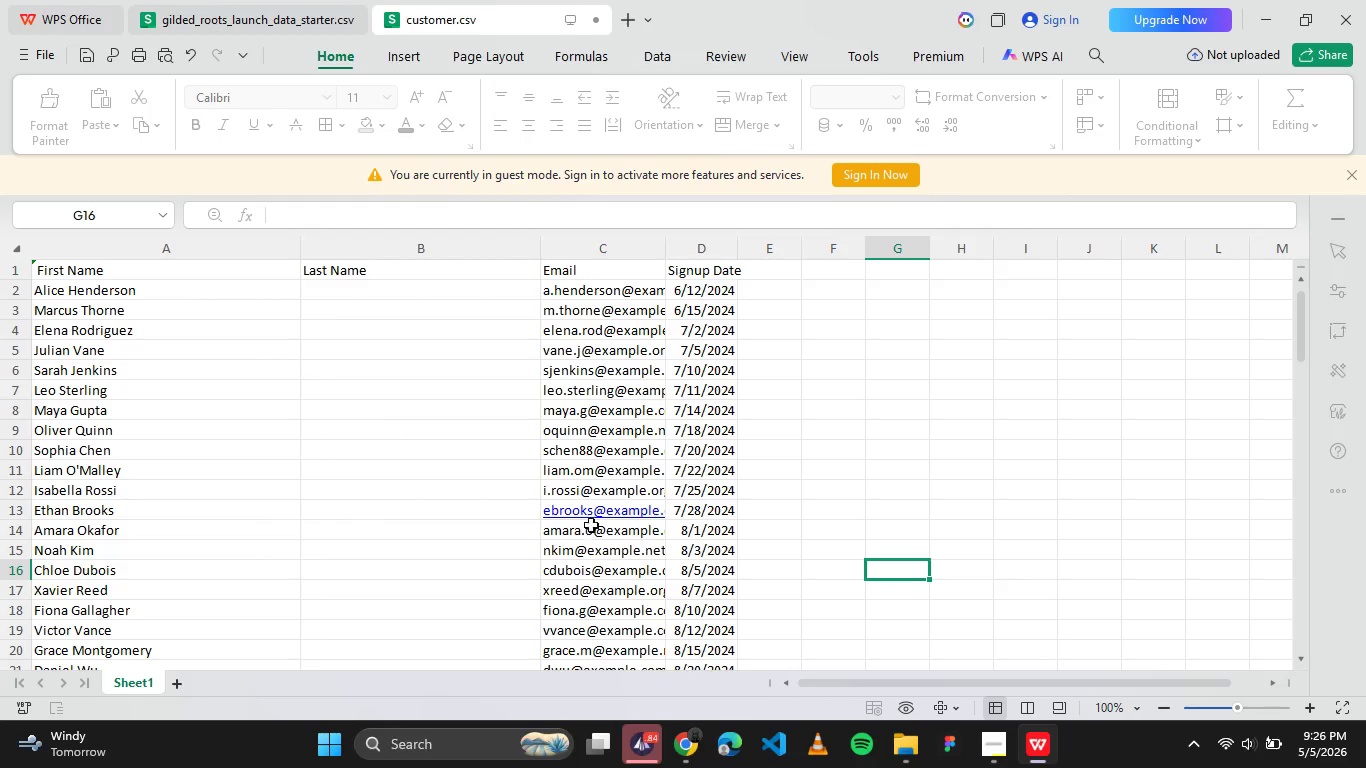 
left_click([601, 511])
 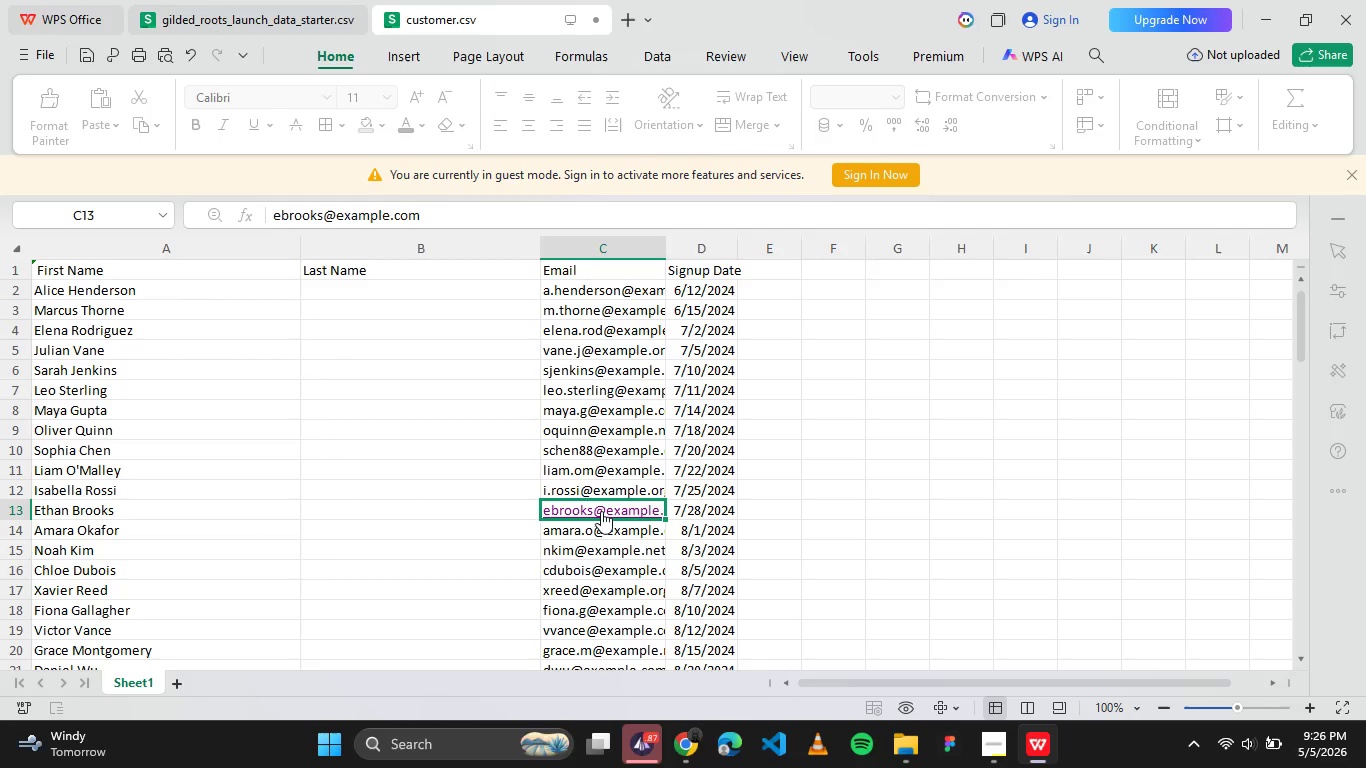 
key(Control+Z)
 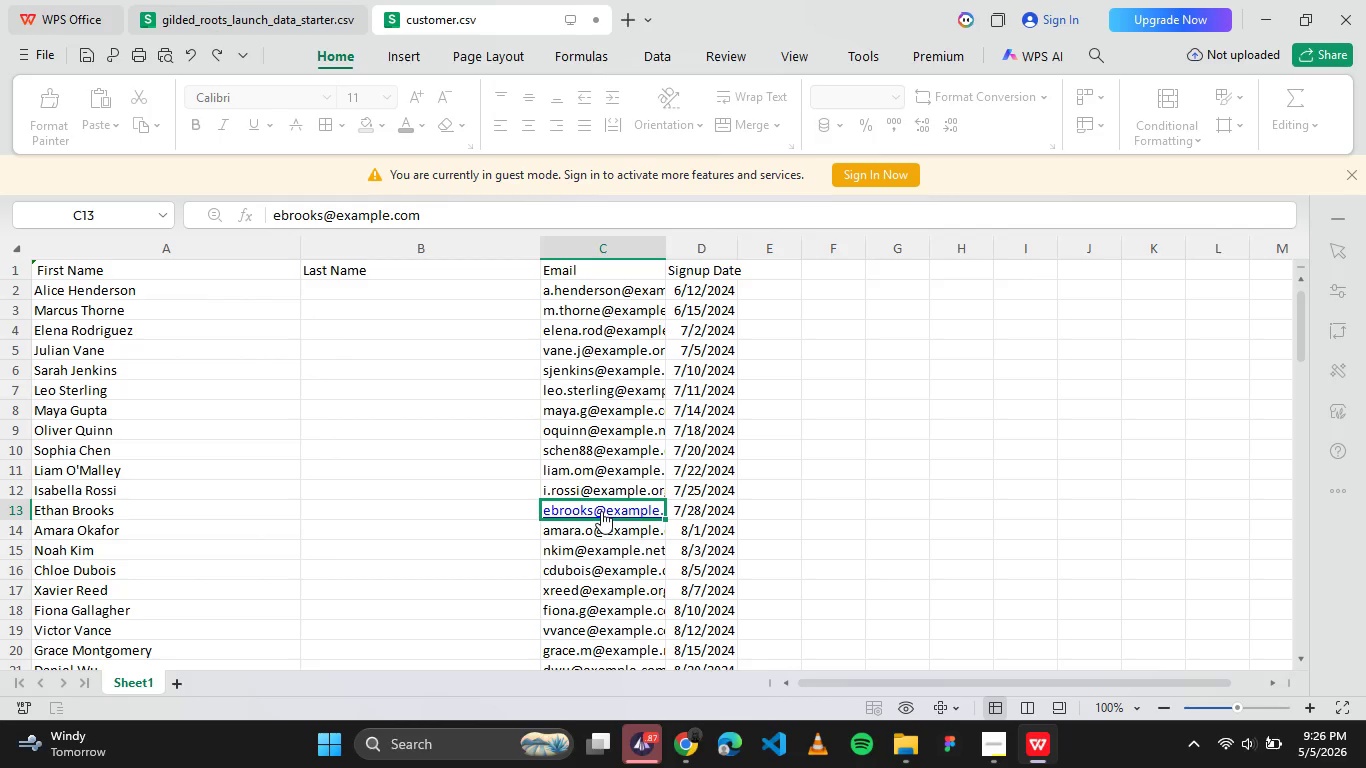 
key(Control+Z)
 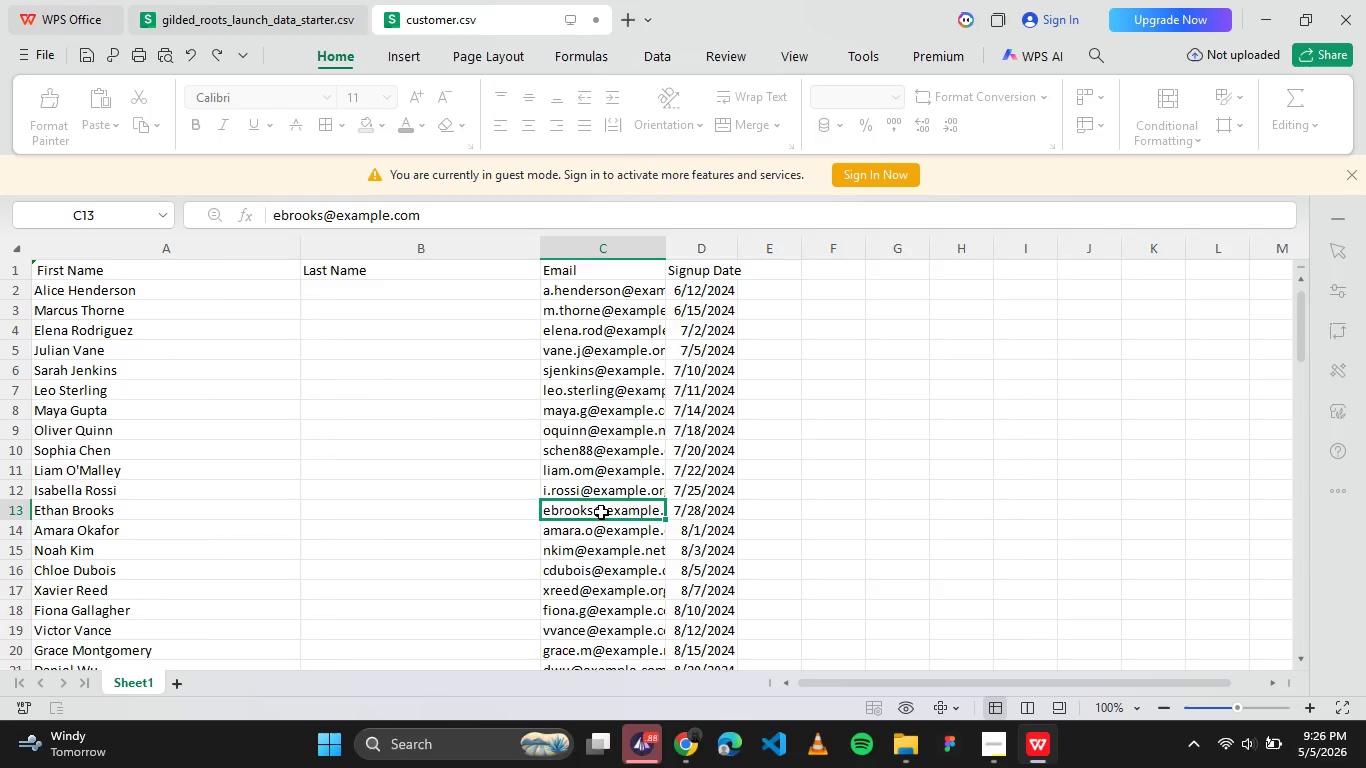 
key(Control+Z)
 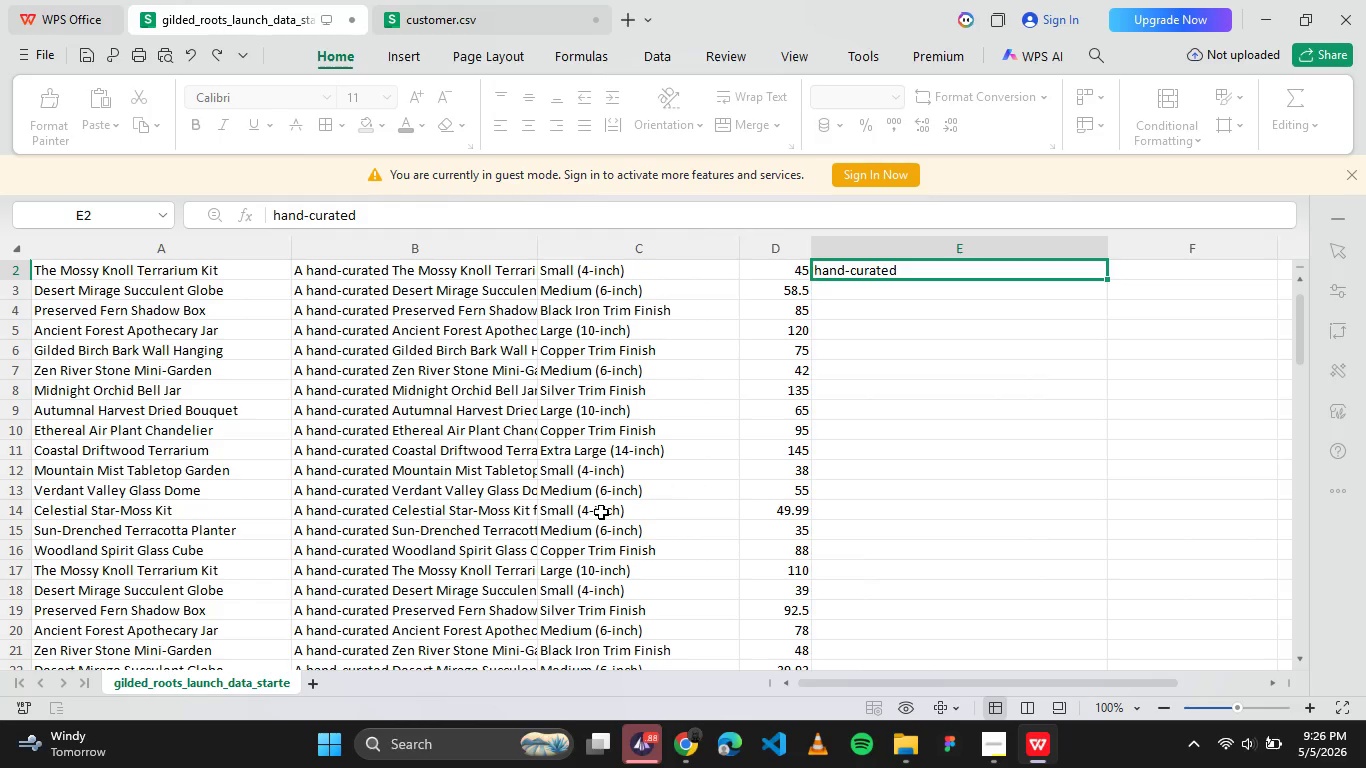 
left_click([509, 658])
 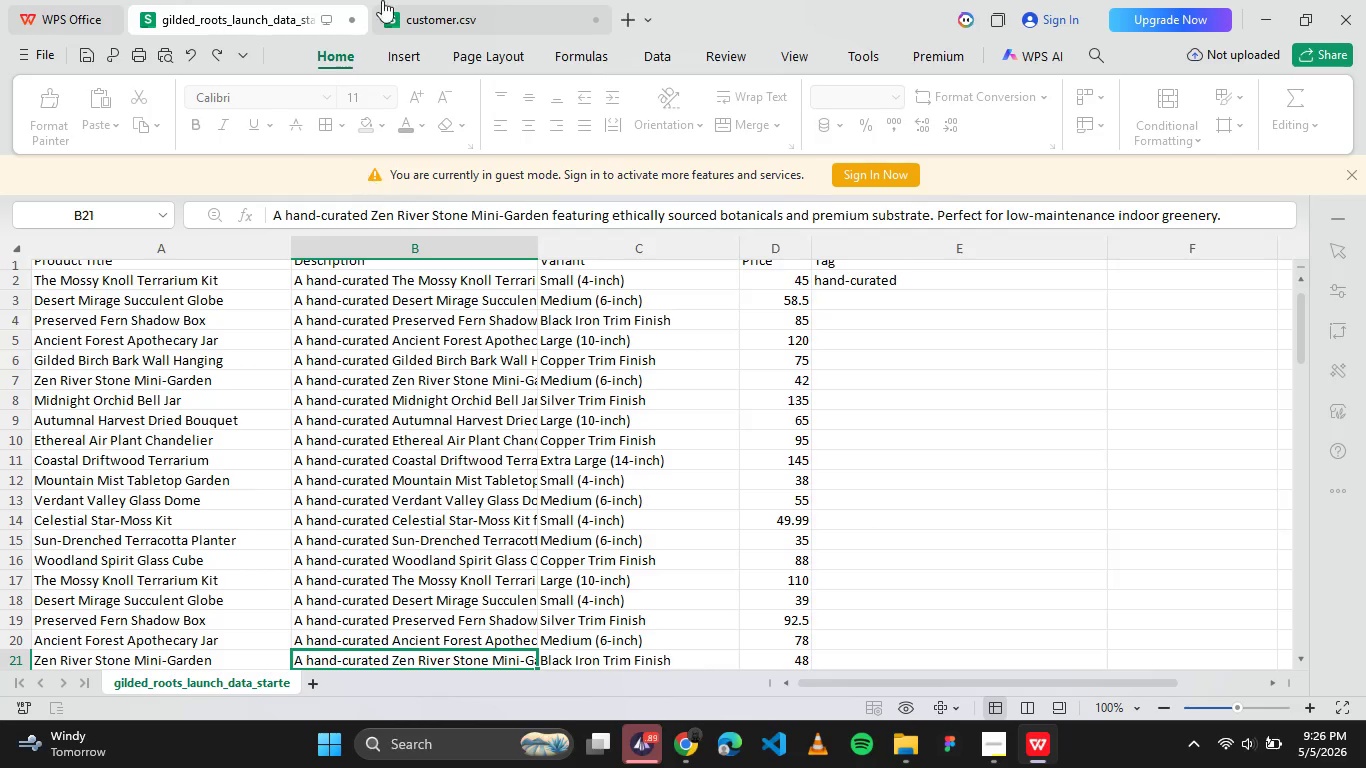 
left_click([428, 27])
 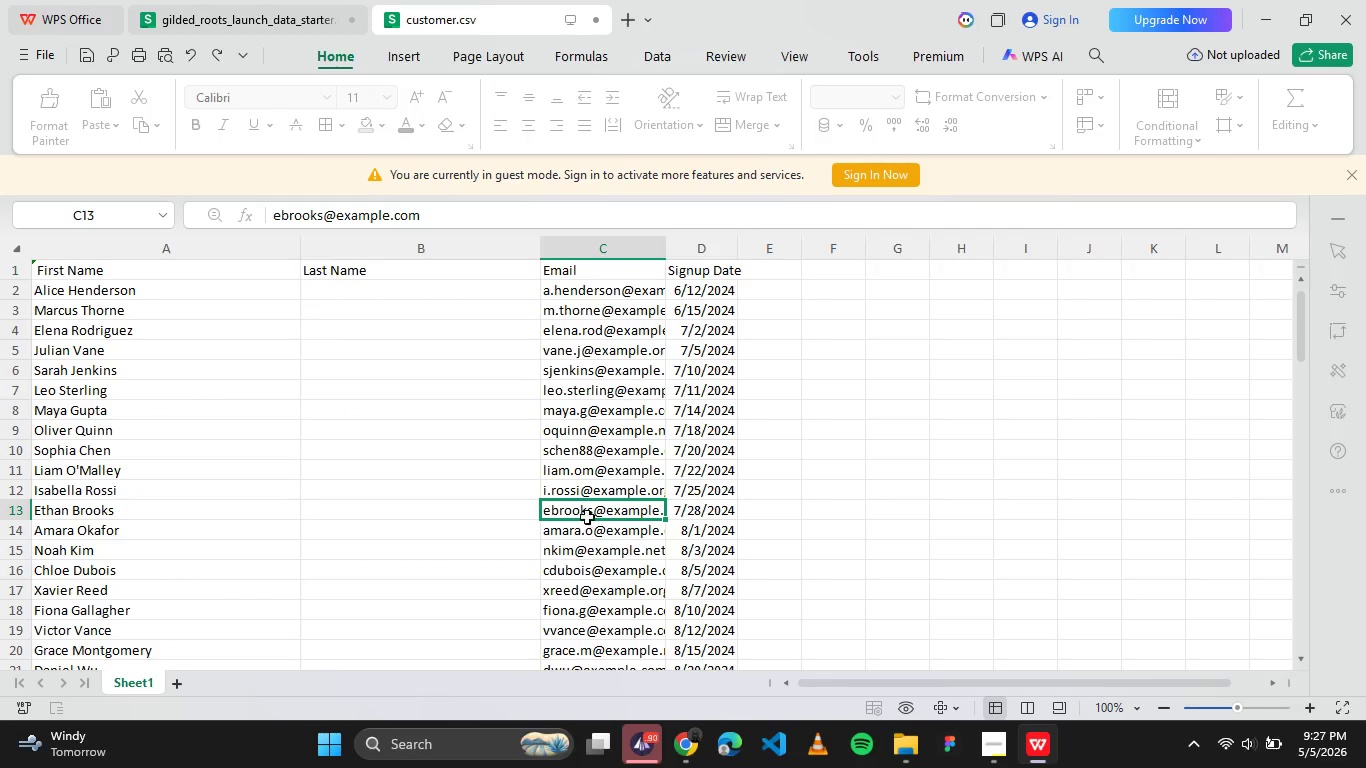 
left_click([595, 512])
 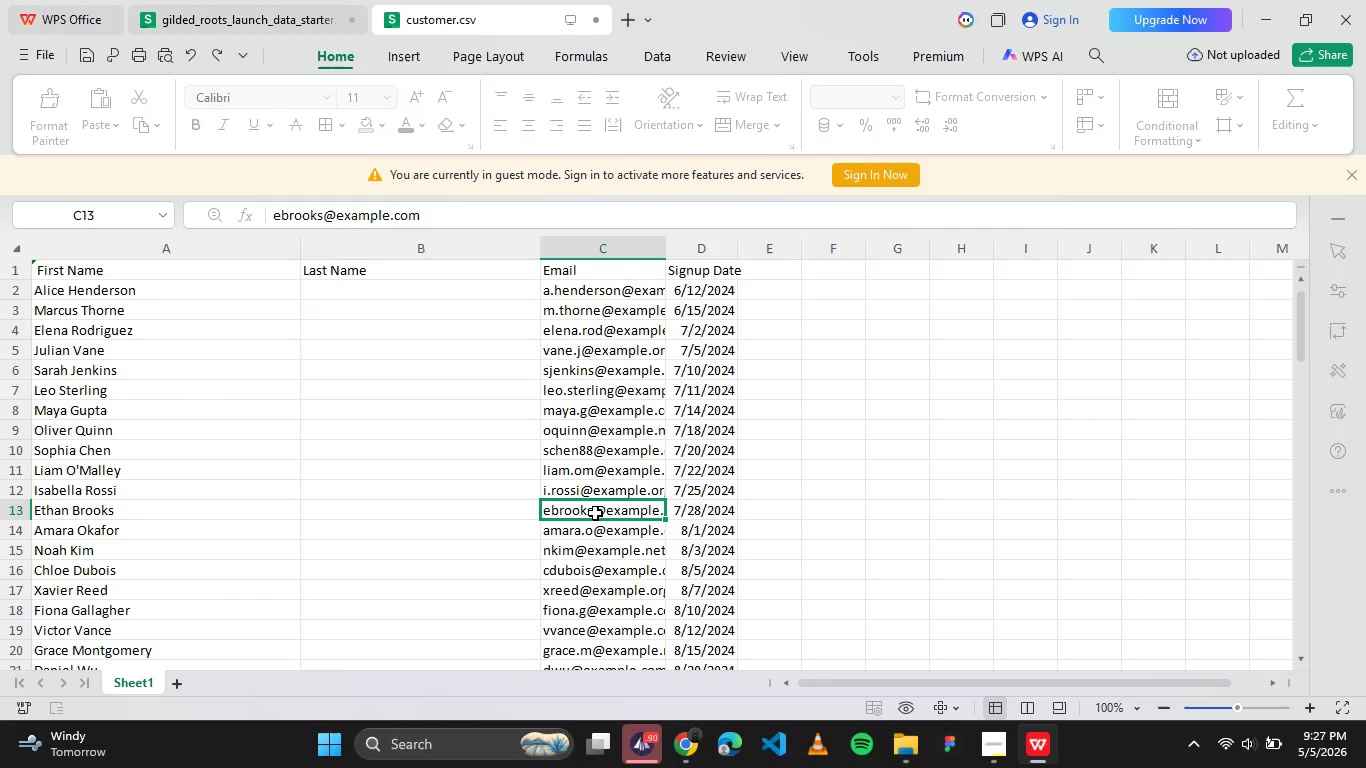 
key(Control+C)
 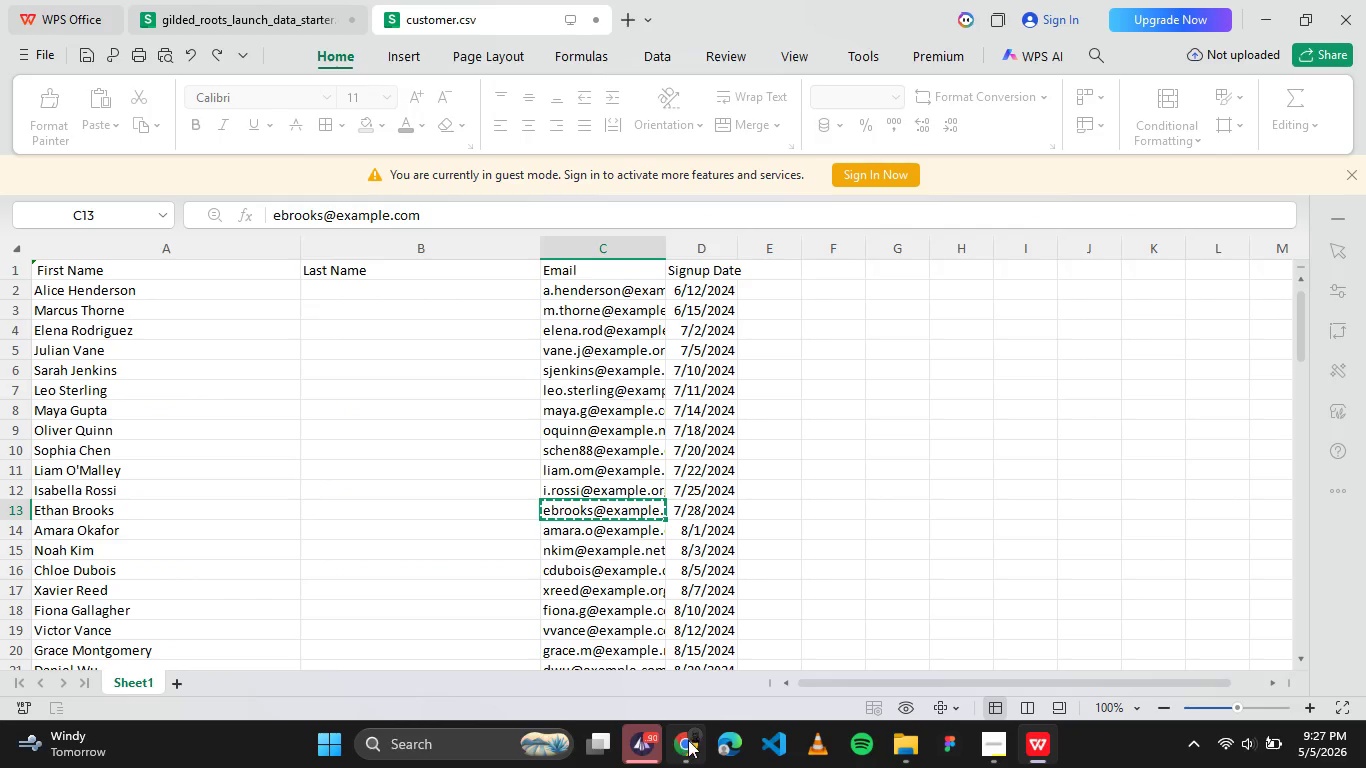 
left_click([689, 740])
 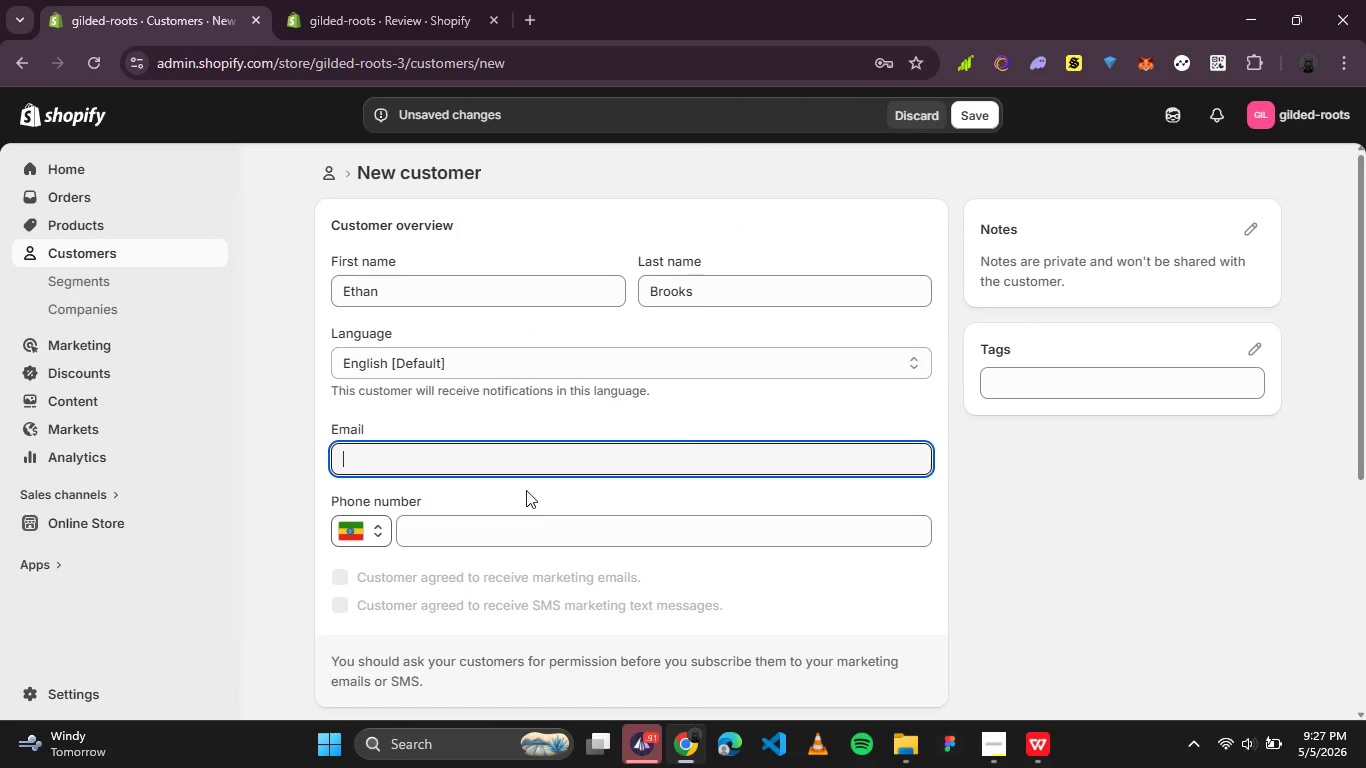 
key(Control+V)
 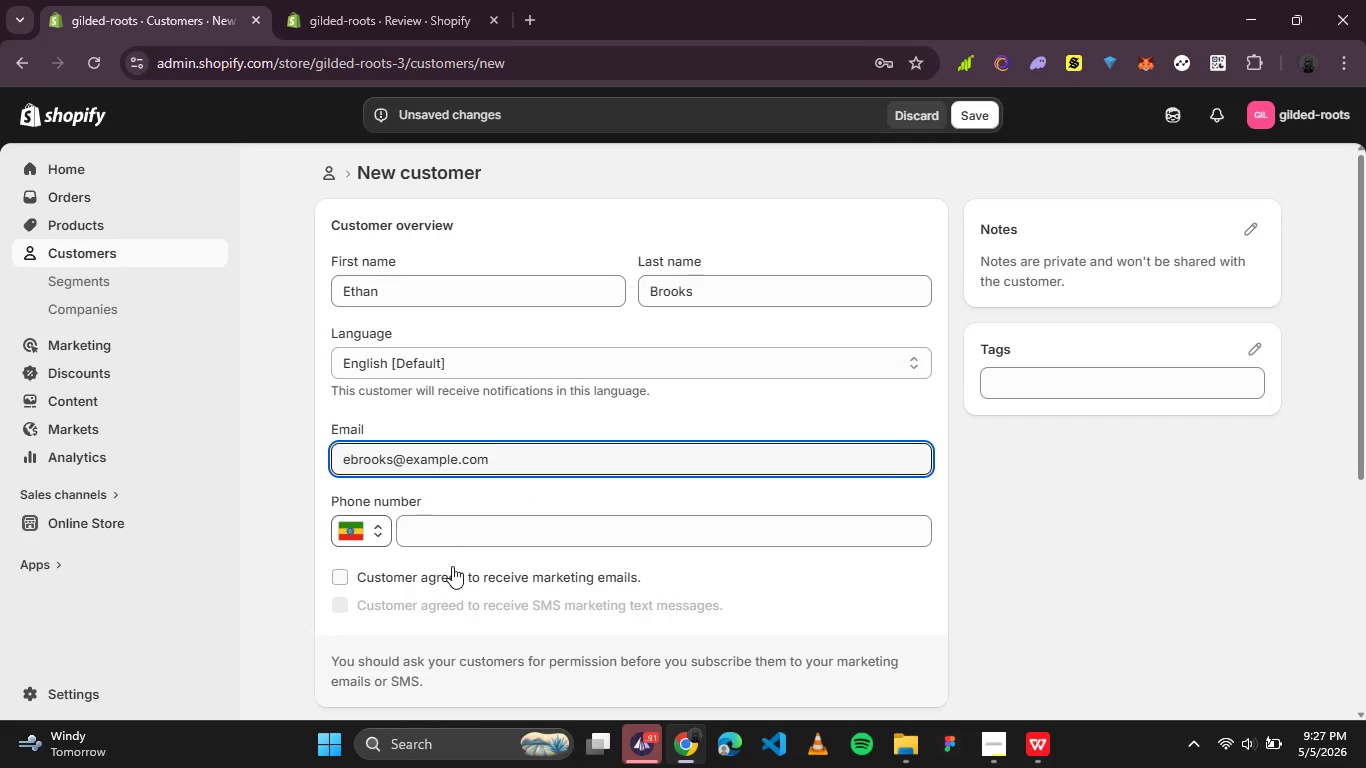 
left_click([451, 567])
 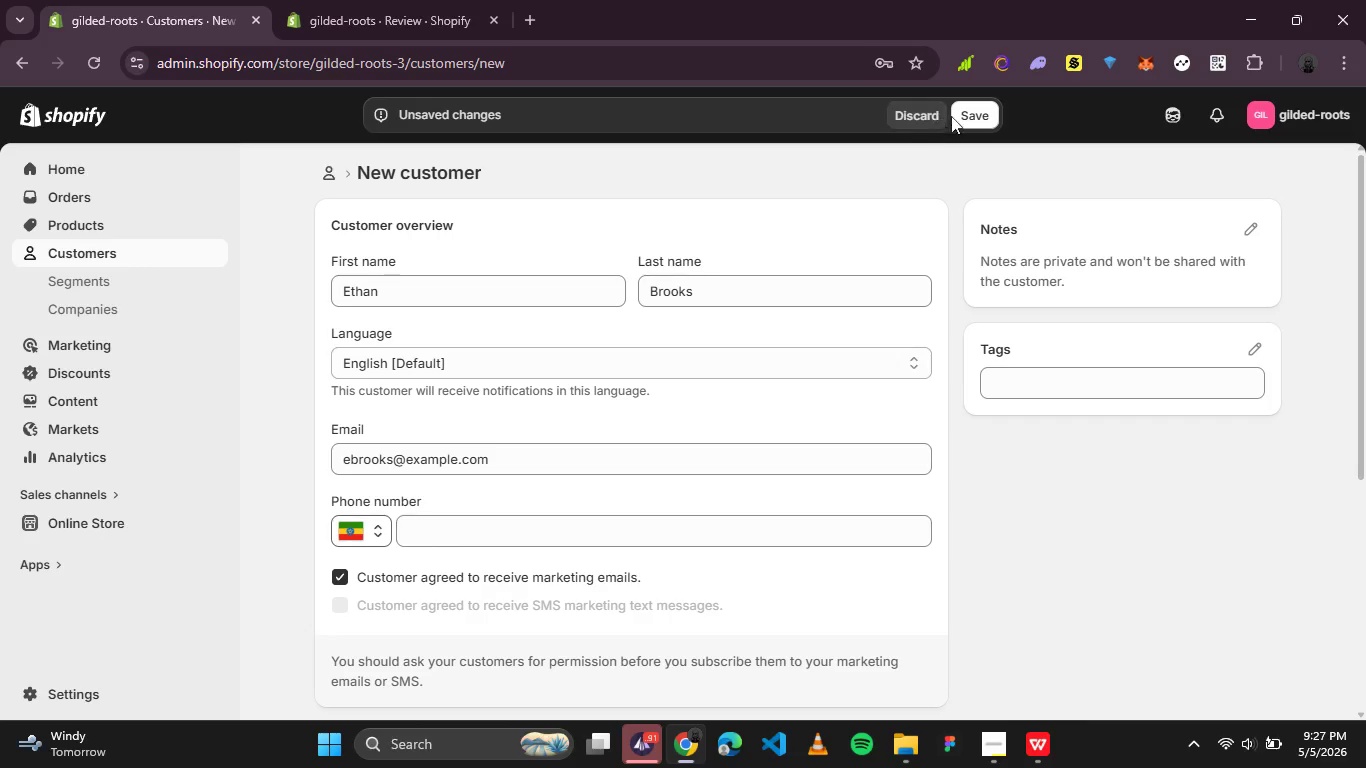 
left_click([960, 115])
 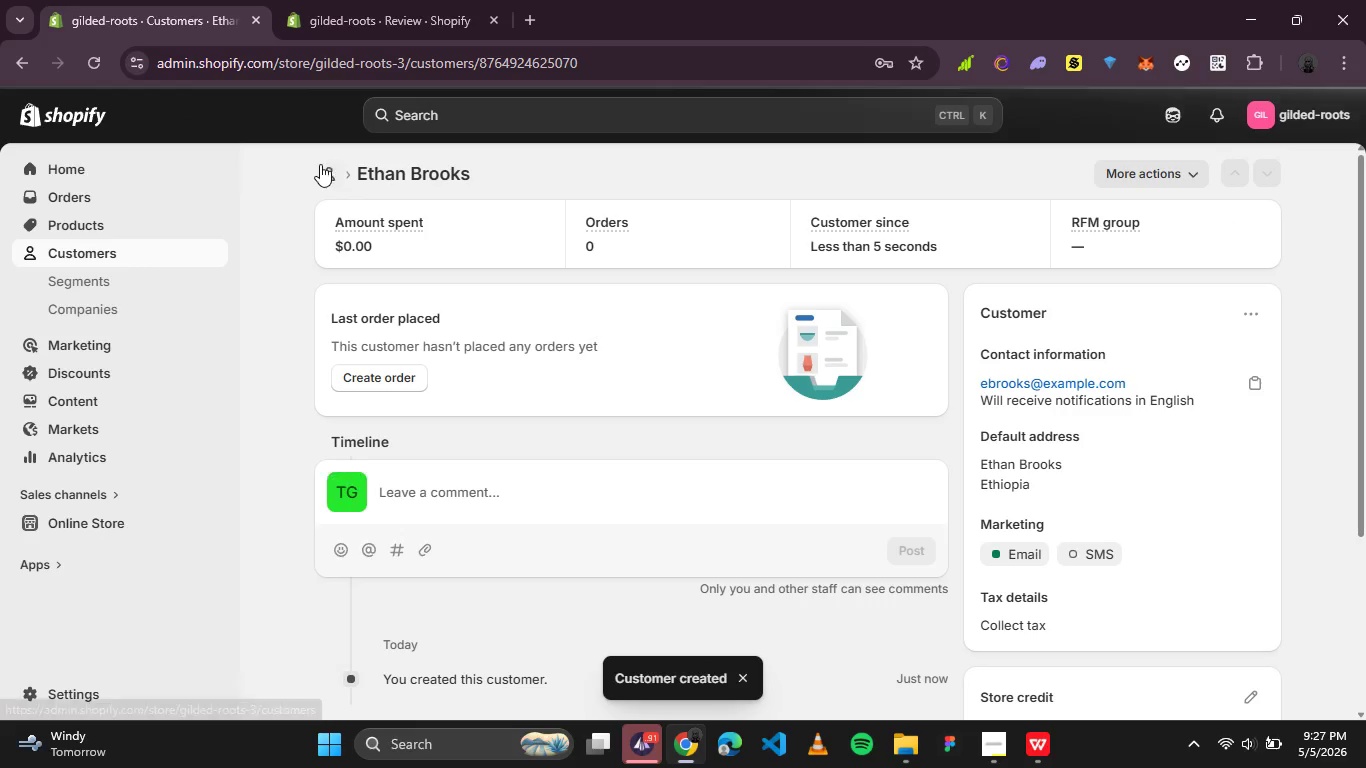 
wait(5.64)
 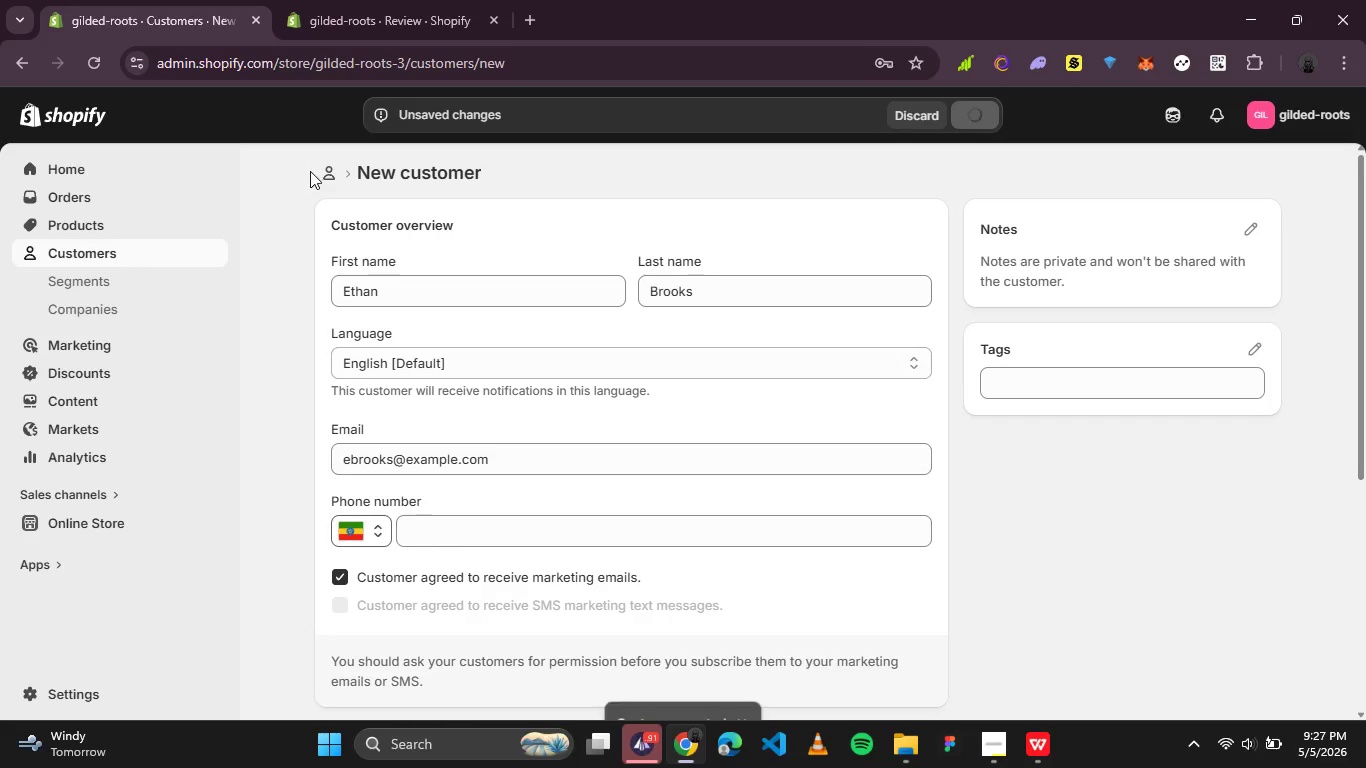 
left_click([328, 178])
 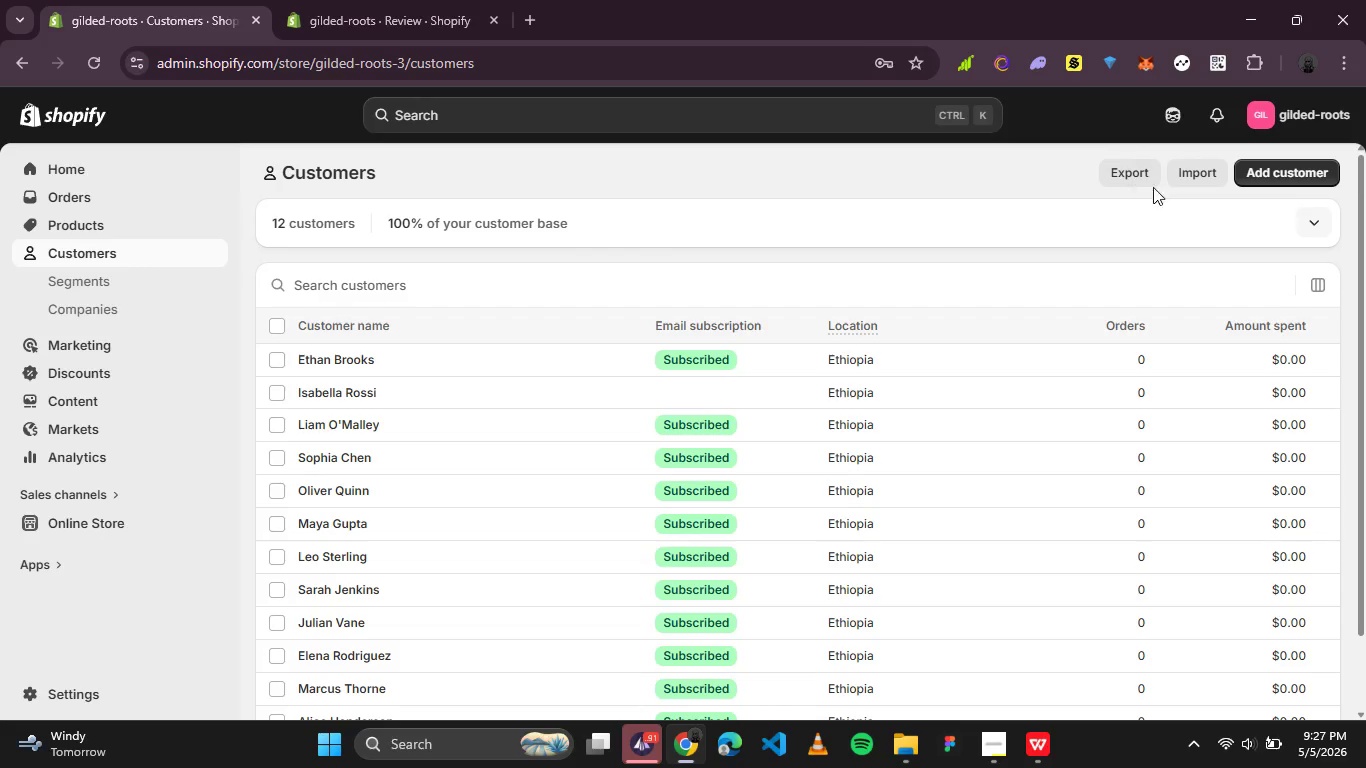 
left_click([1260, 175])
 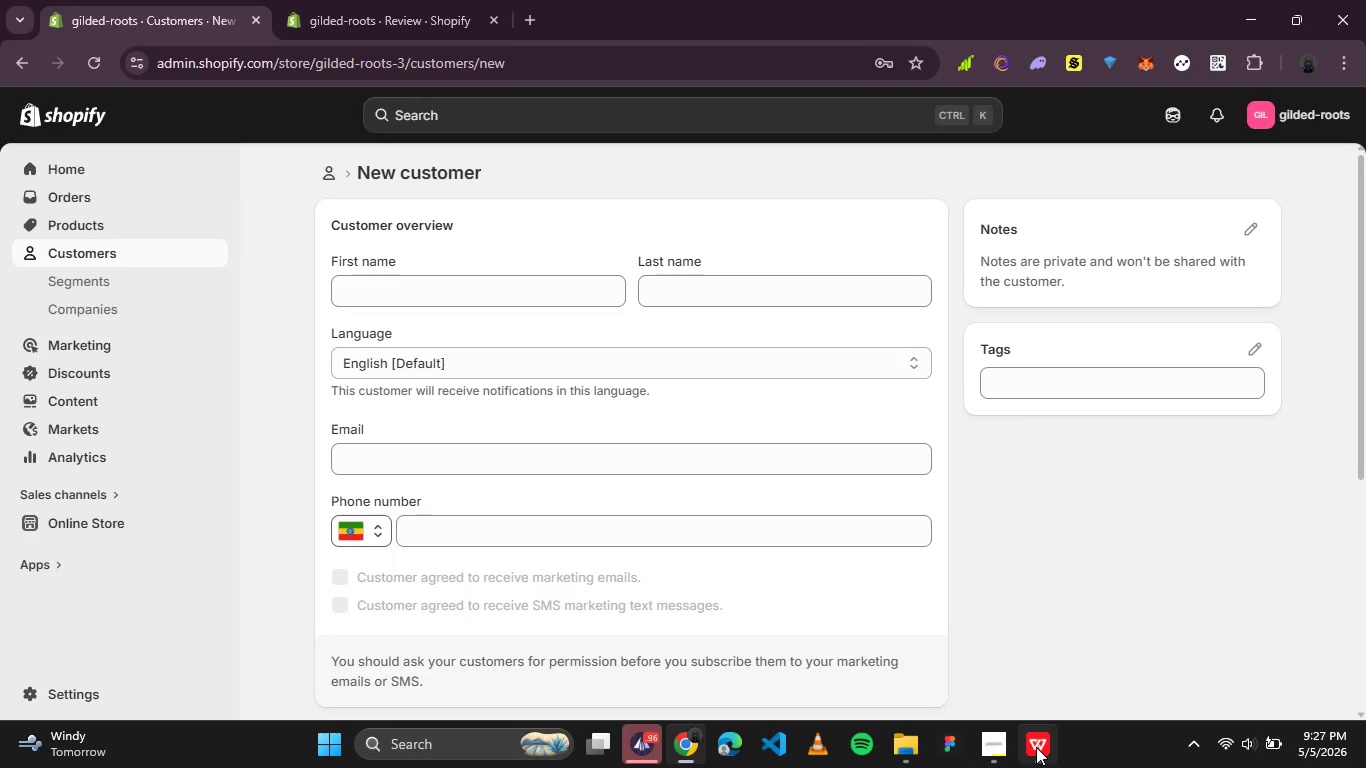 
left_click([1036, 747])
 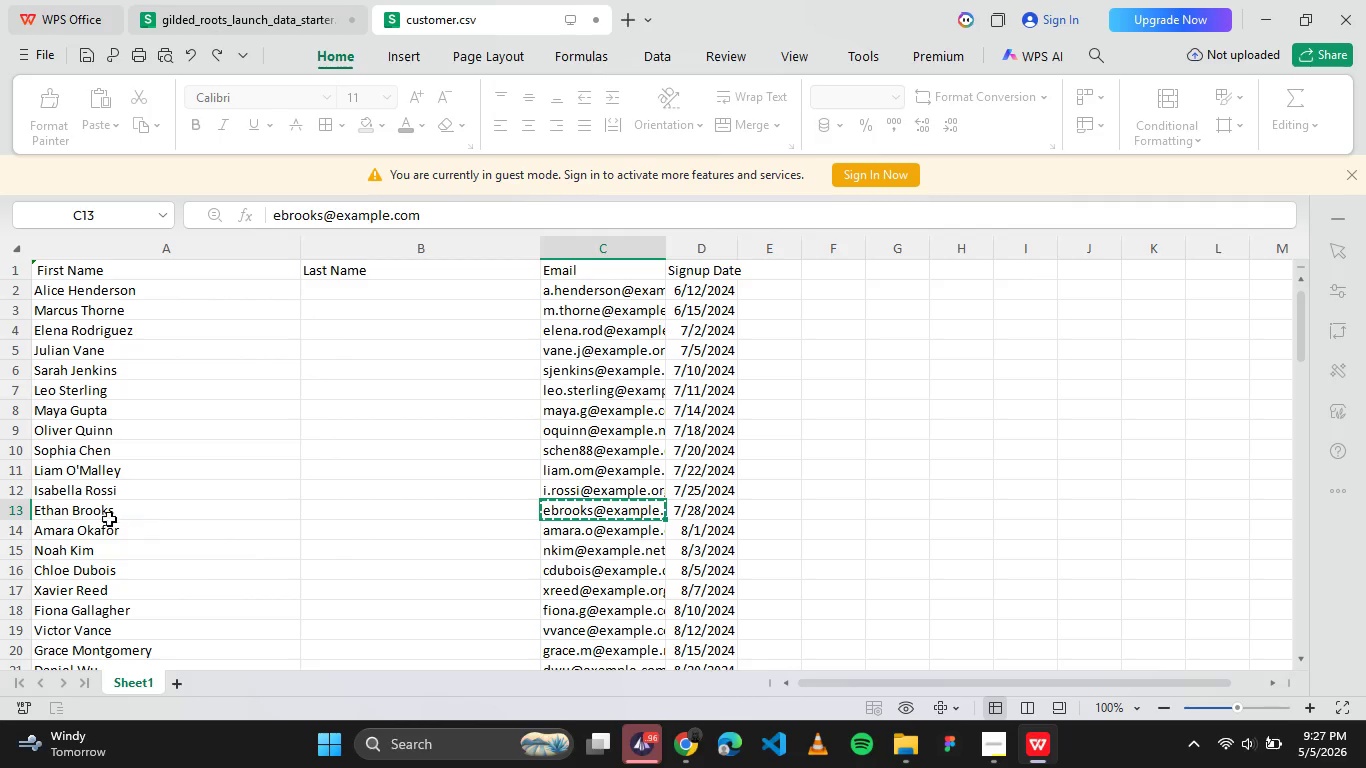 
left_click([100, 529])
 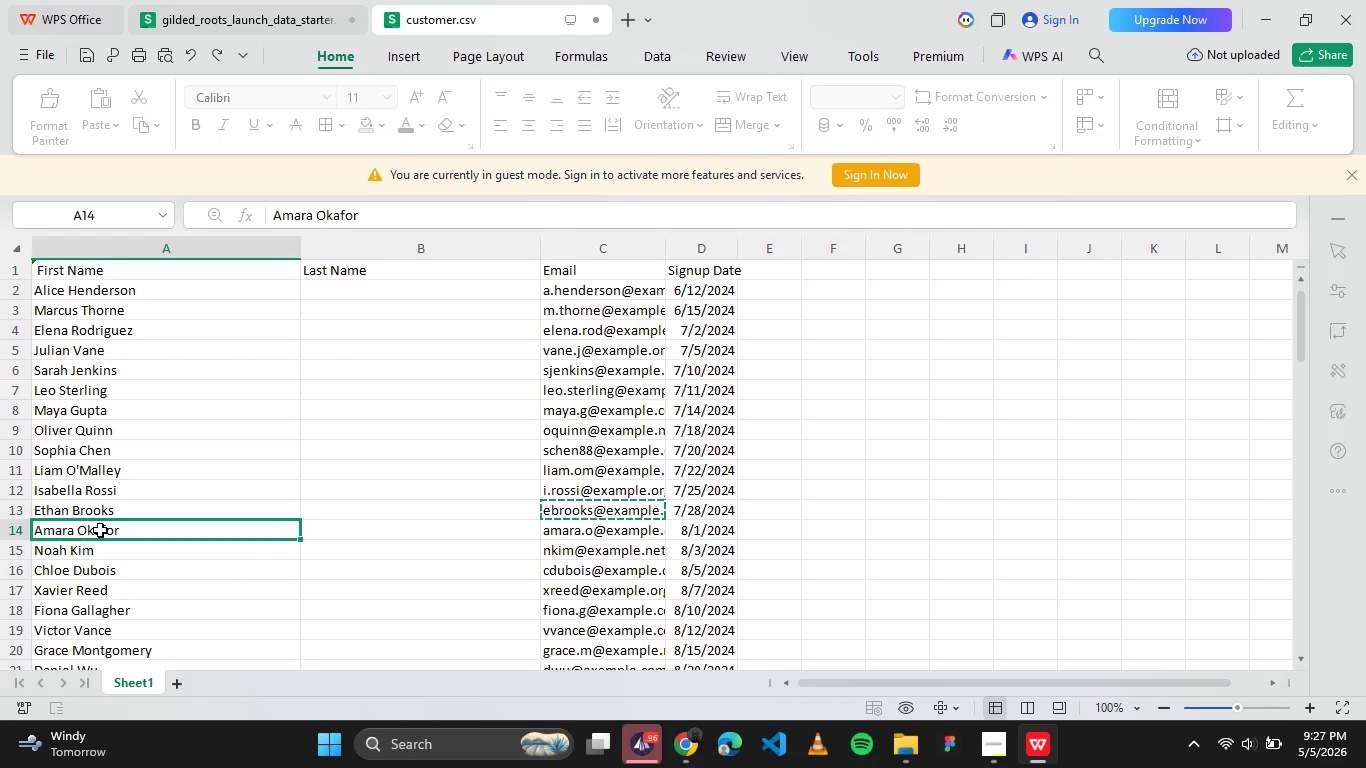 
key(Control+C)
 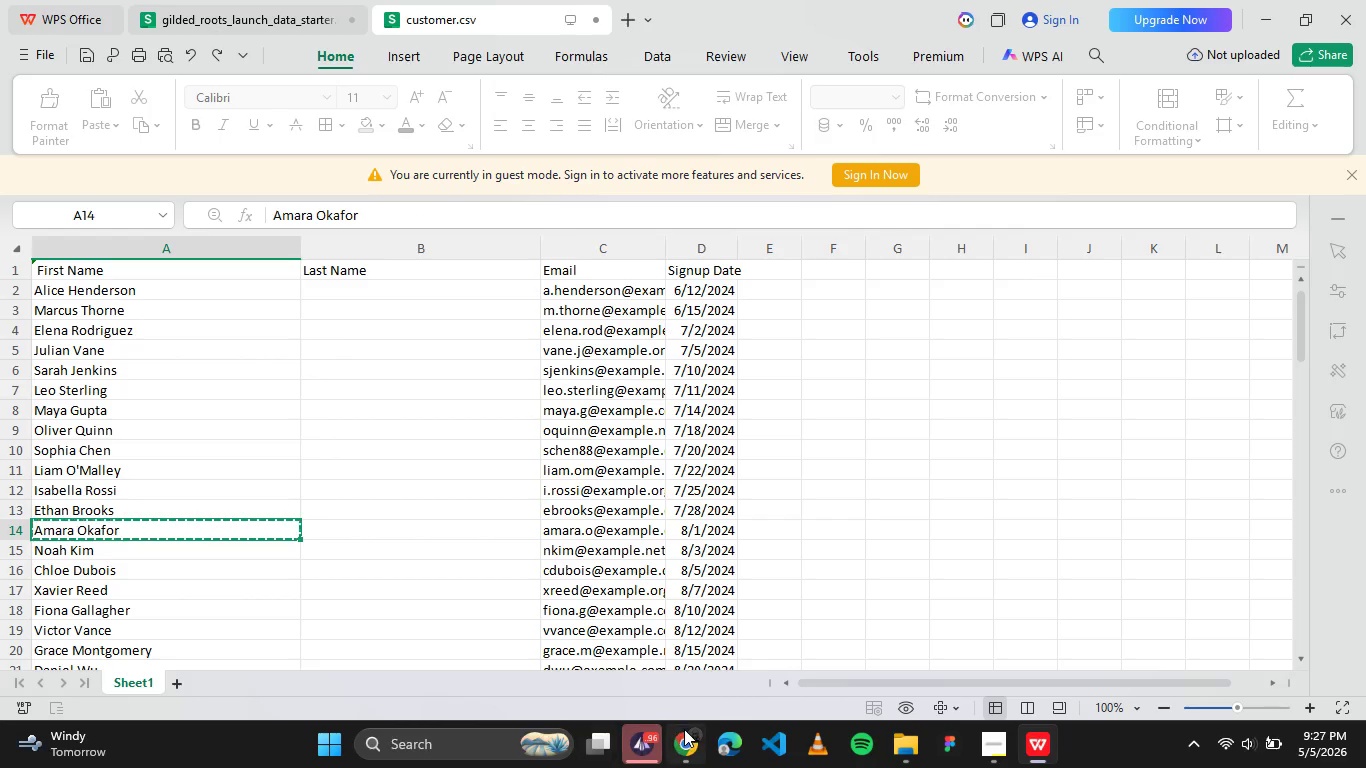 
left_click([685, 733])
 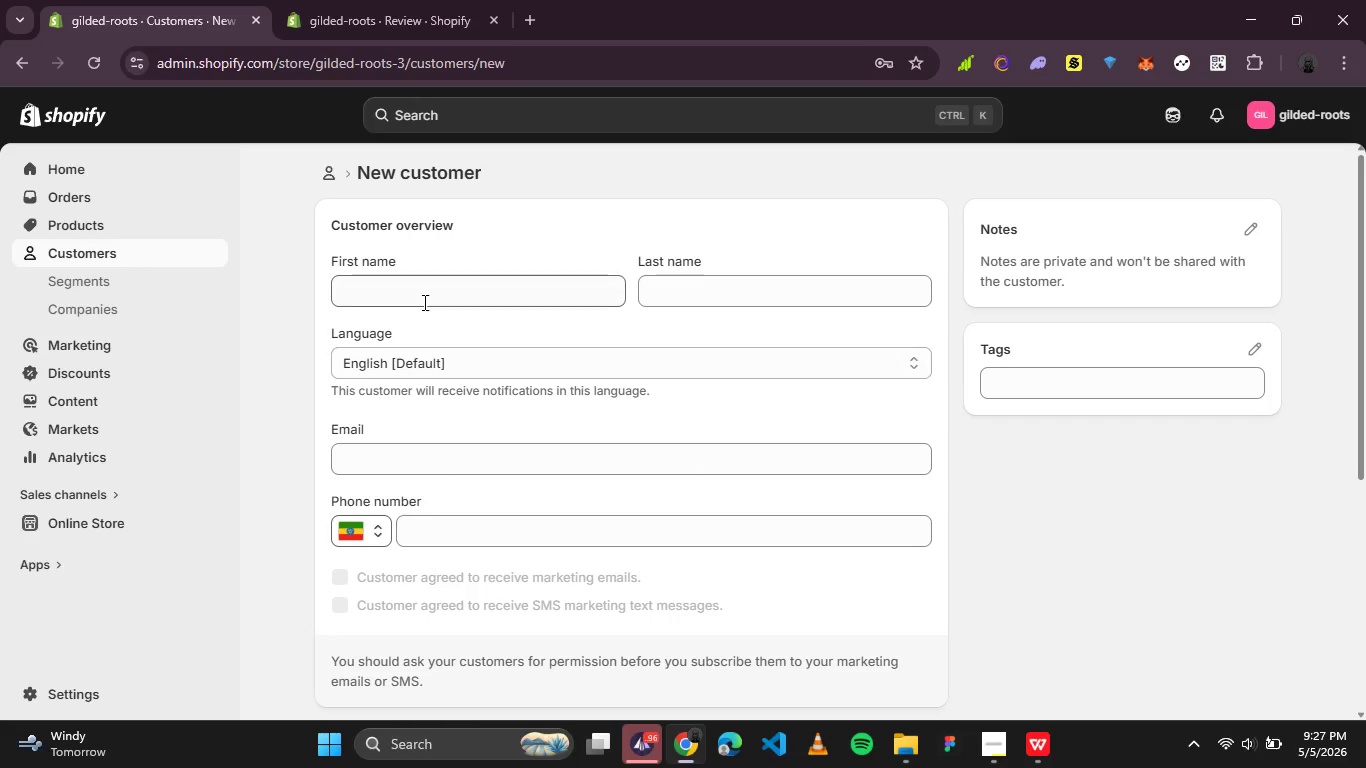 
left_click([423, 296])
 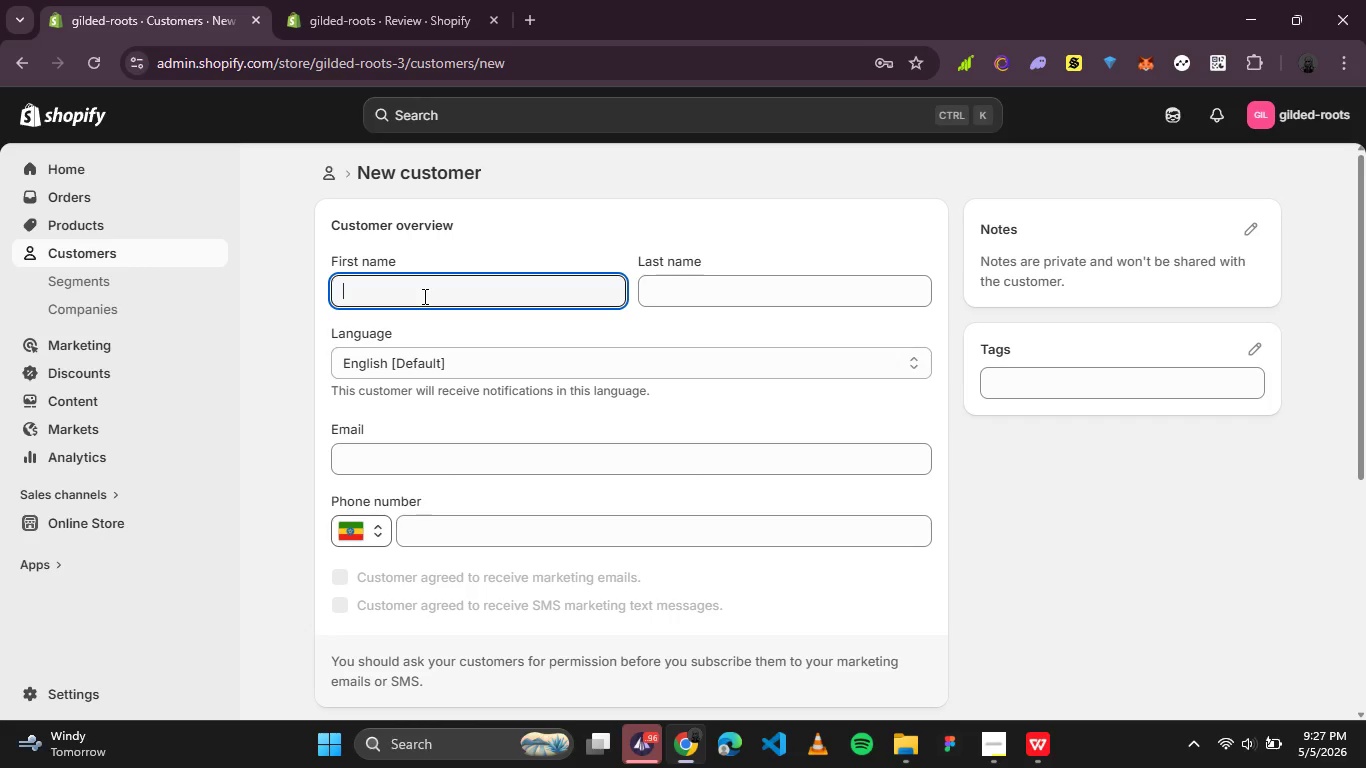 
key(Control+V)
 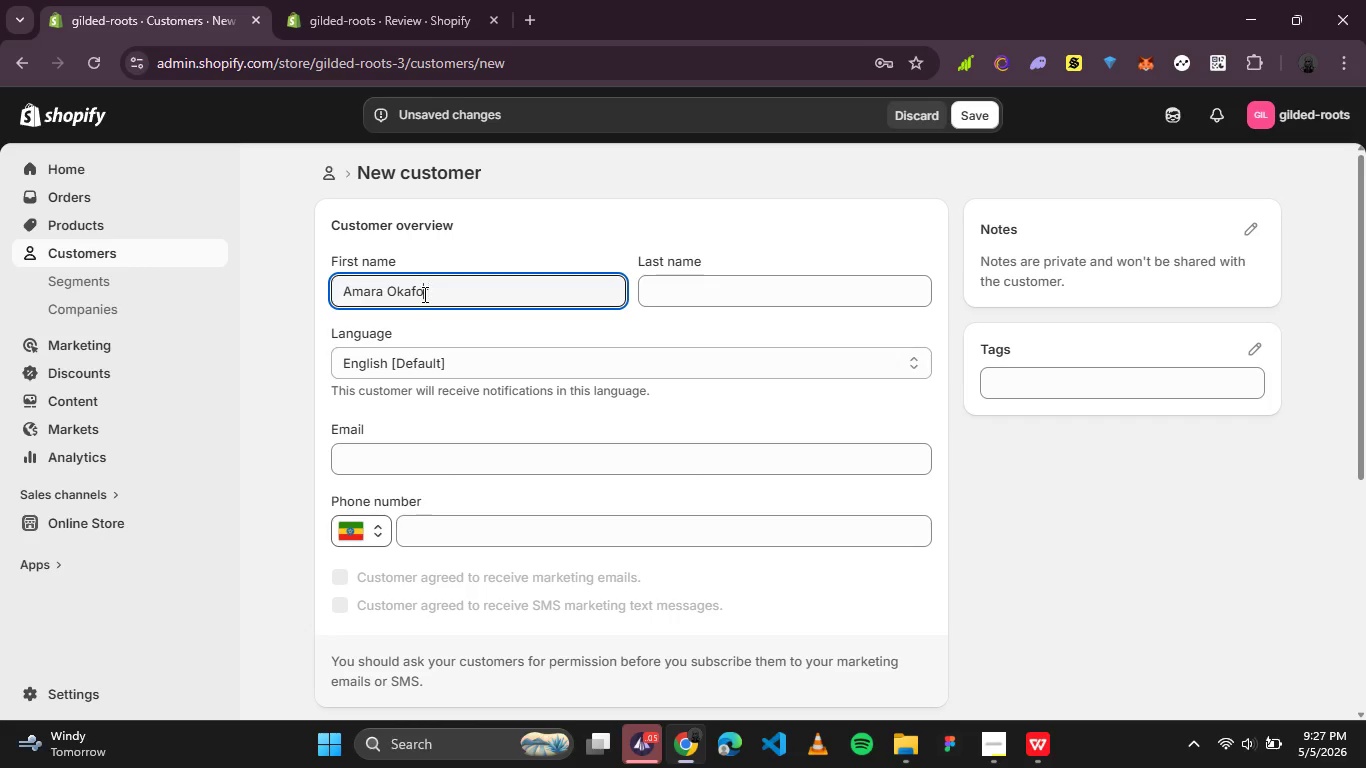 
double_click([423, 294])
 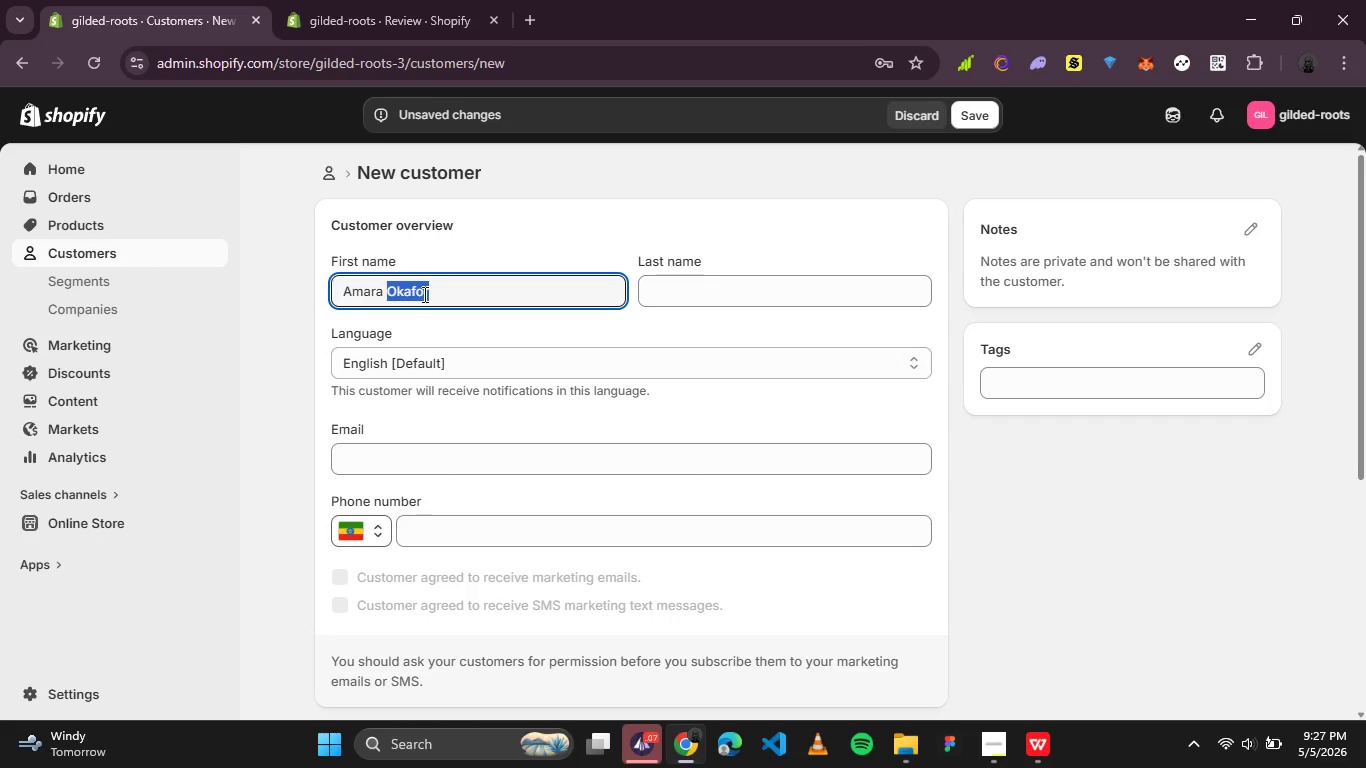 
key(Control+X)
 